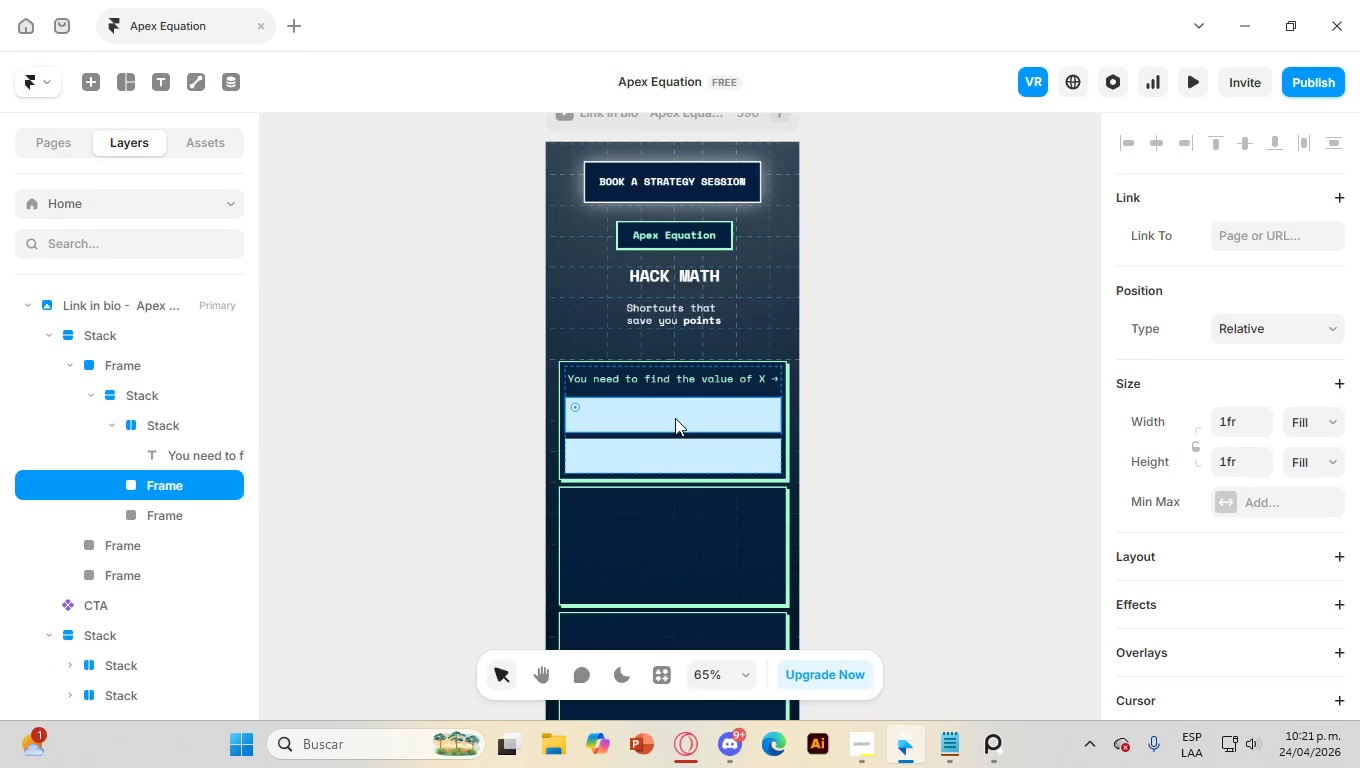 
double_click([675, 418])
 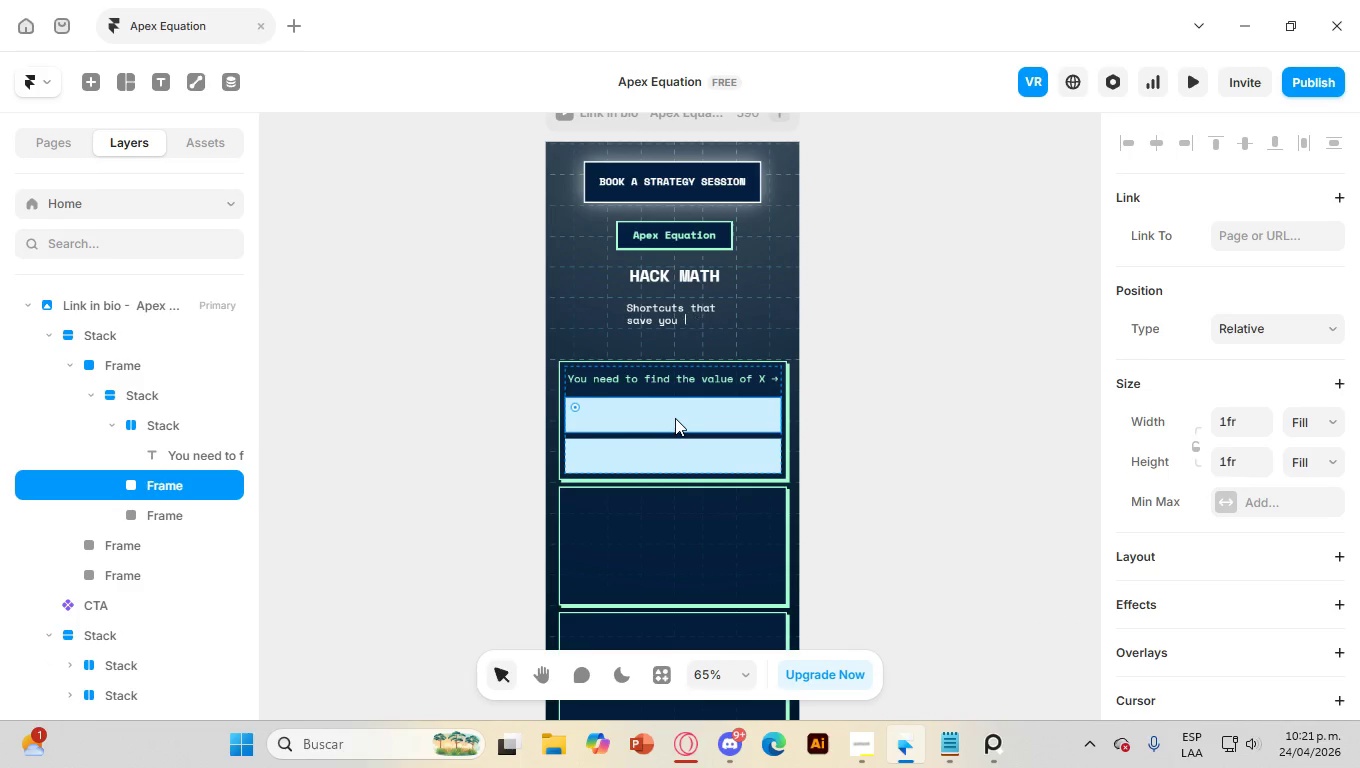 
double_click([675, 418])
 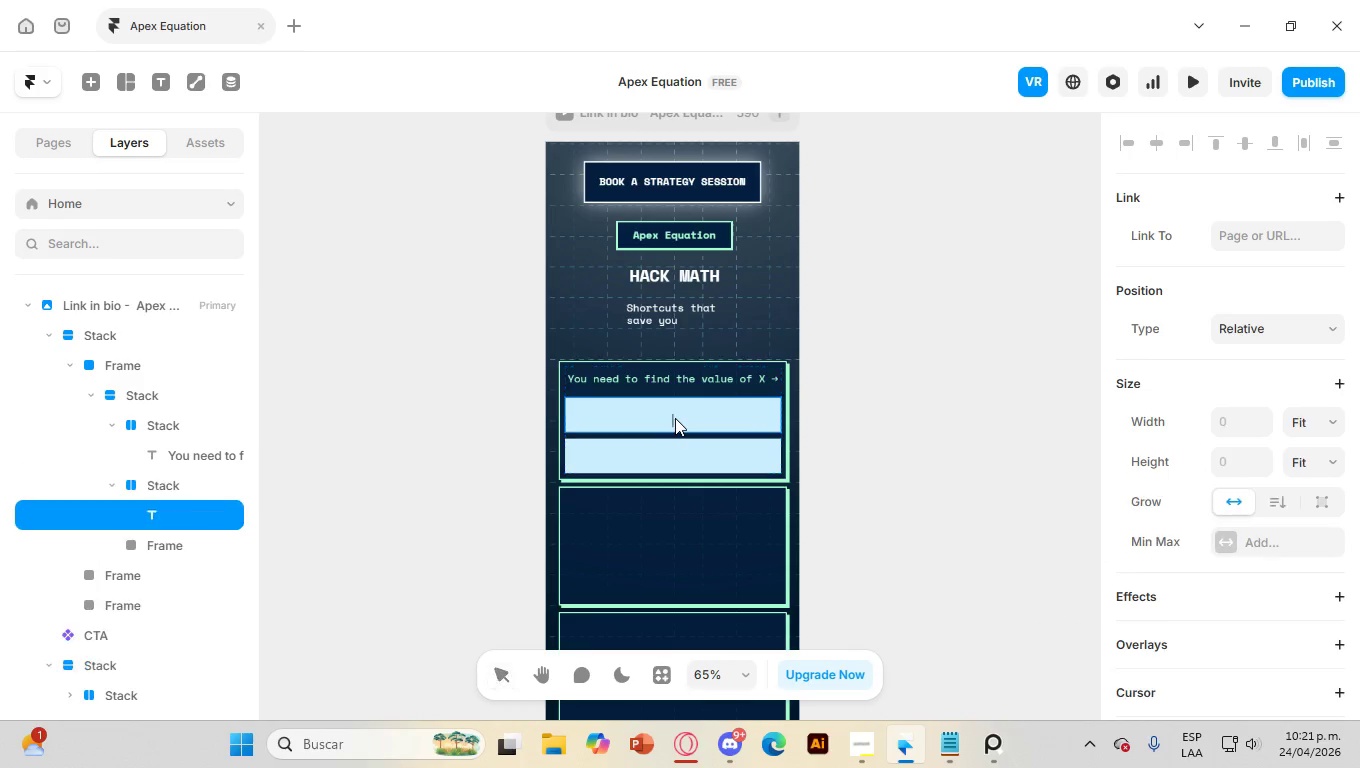 
triple_click([675, 418])
 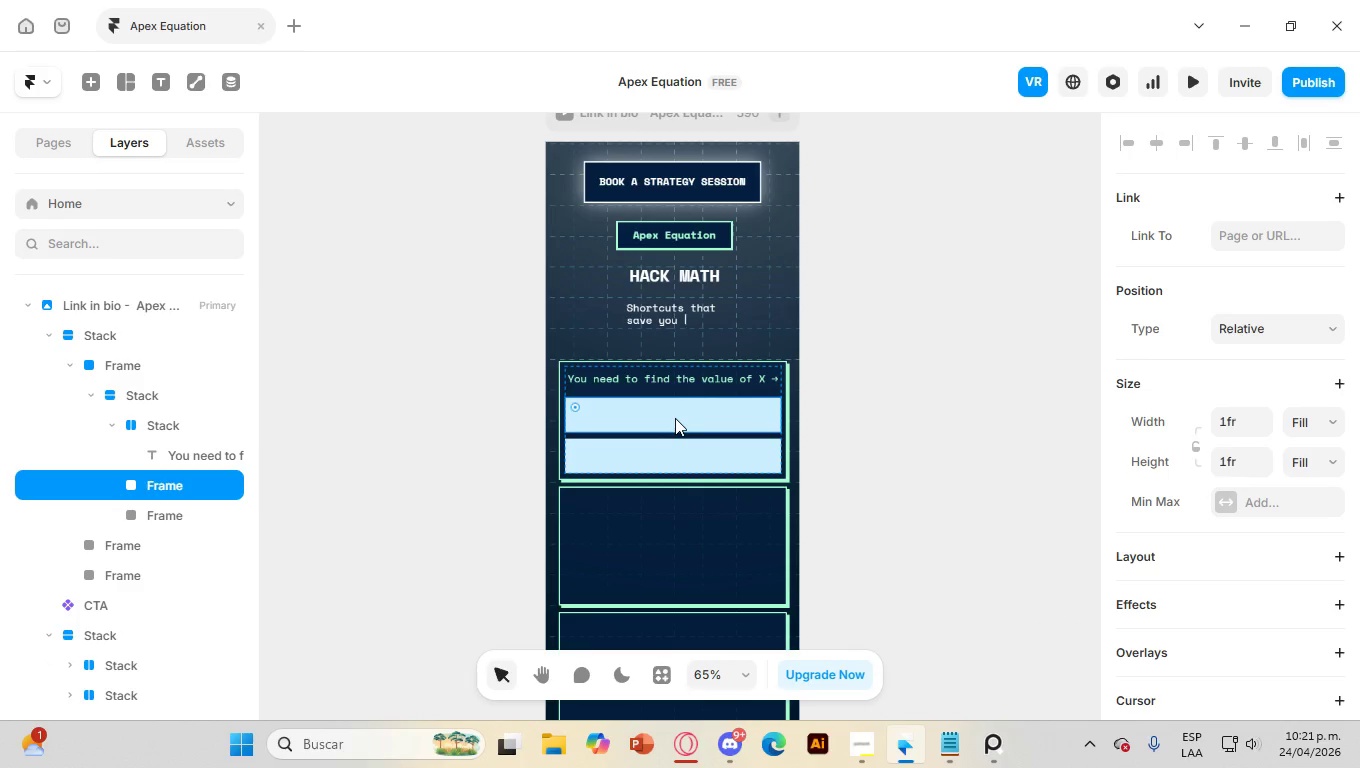 
triple_click([675, 418])
 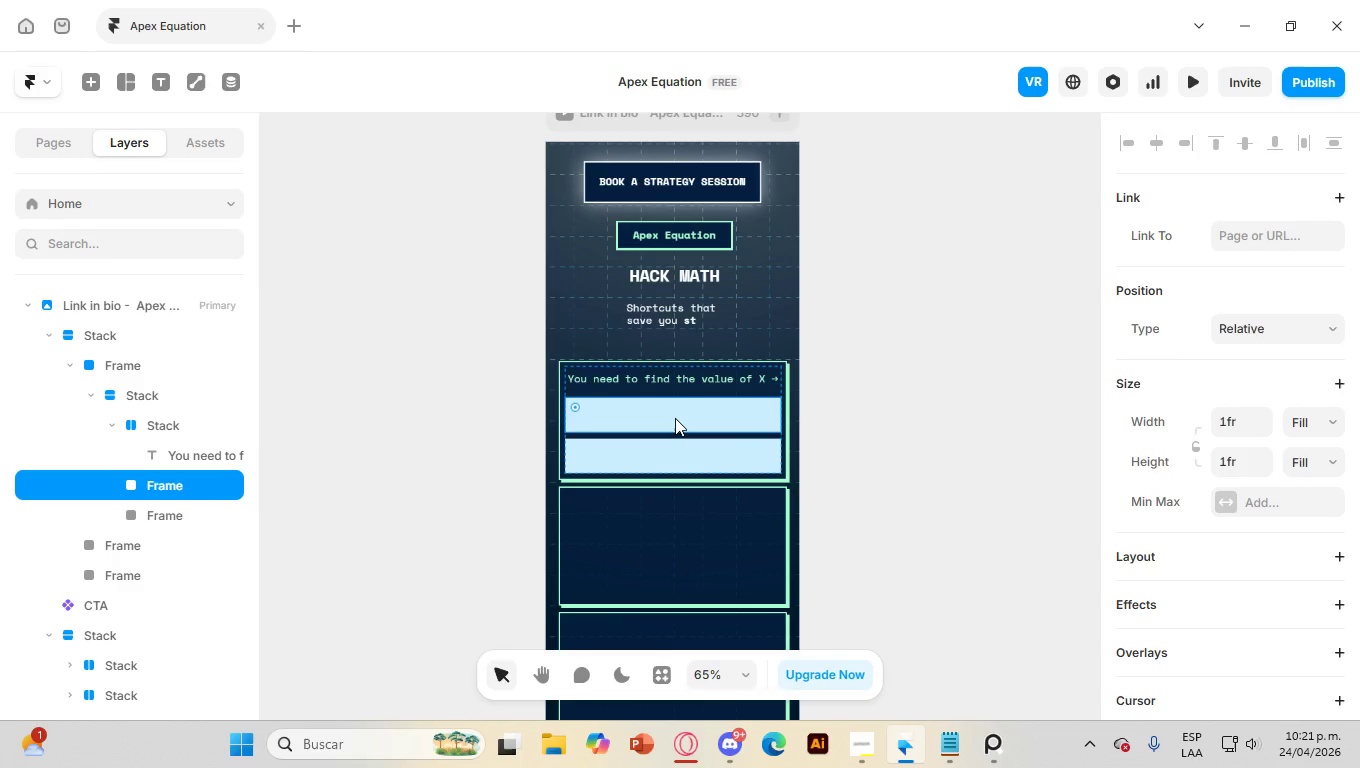 
left_click([675, 418])
 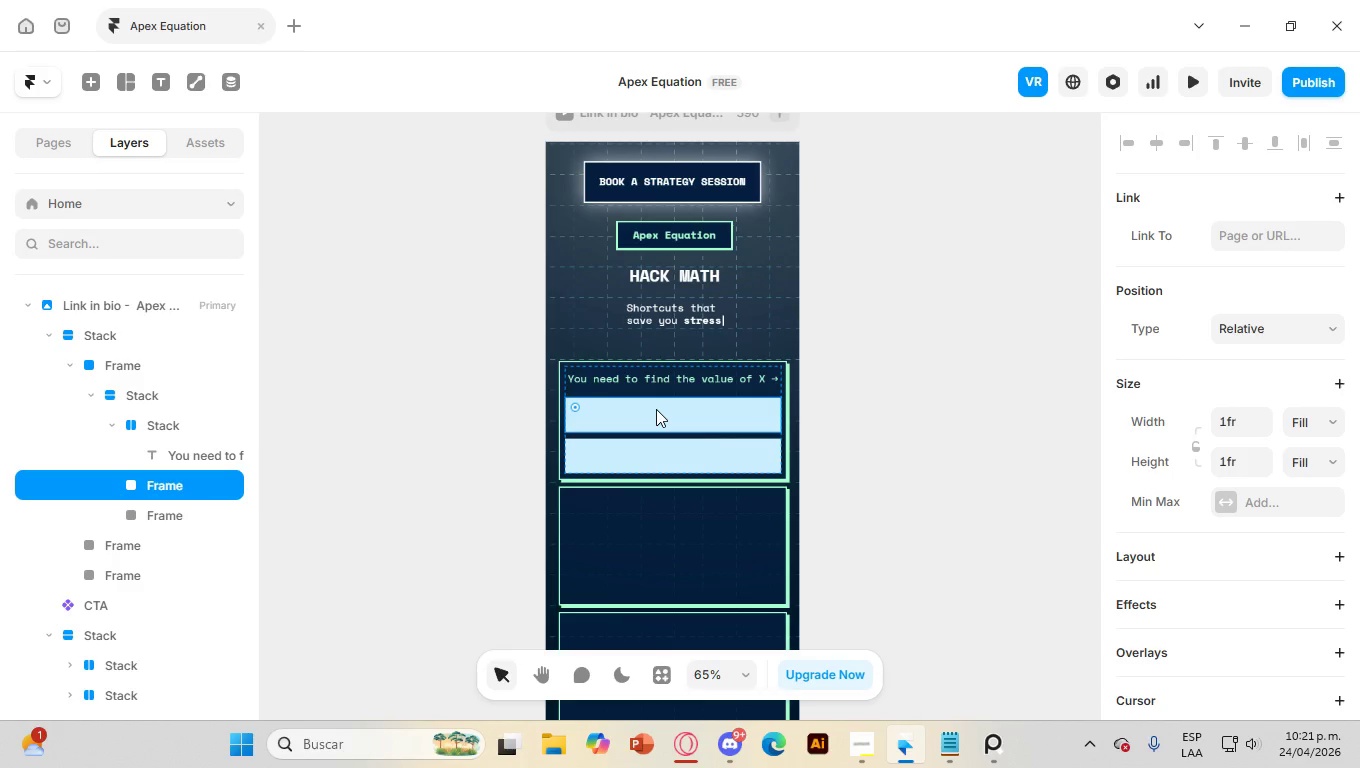 
double_click([656, 409])
 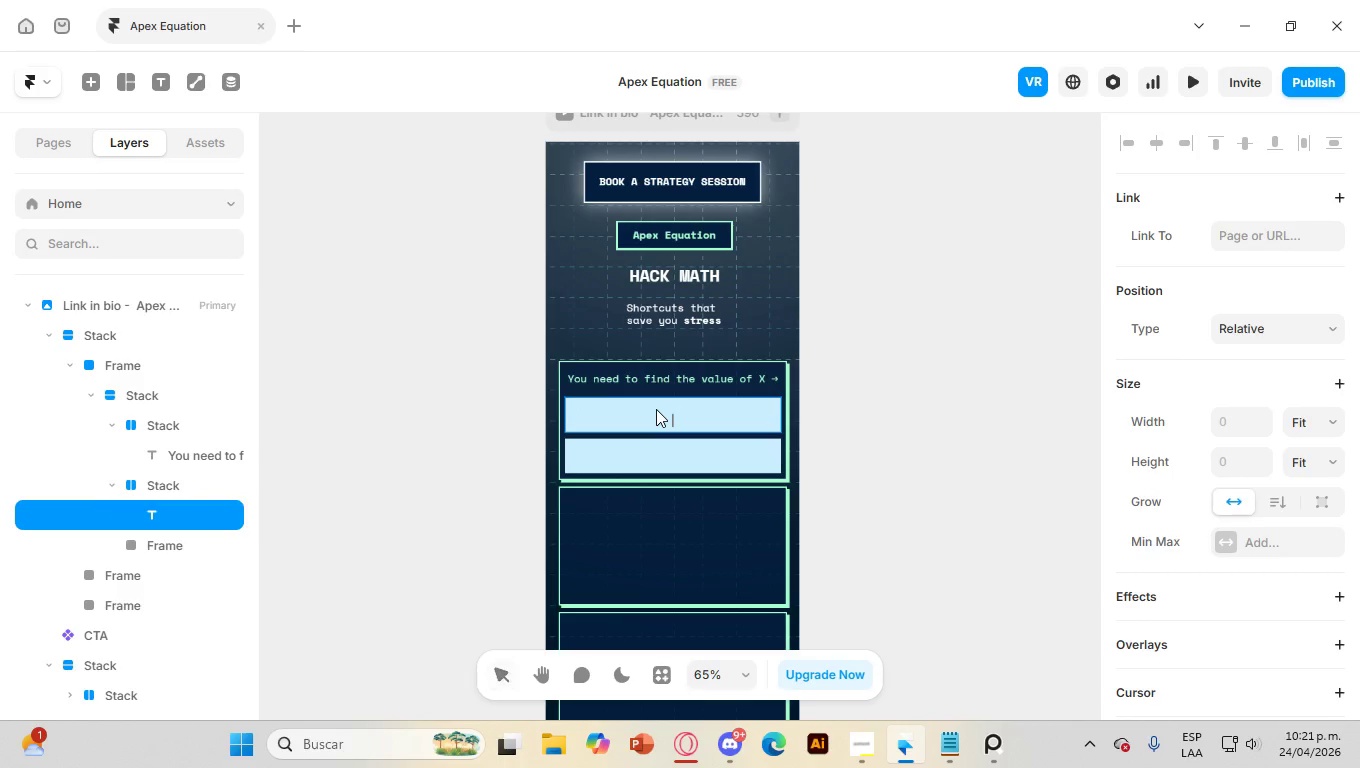 
triple_click([656, 409])
 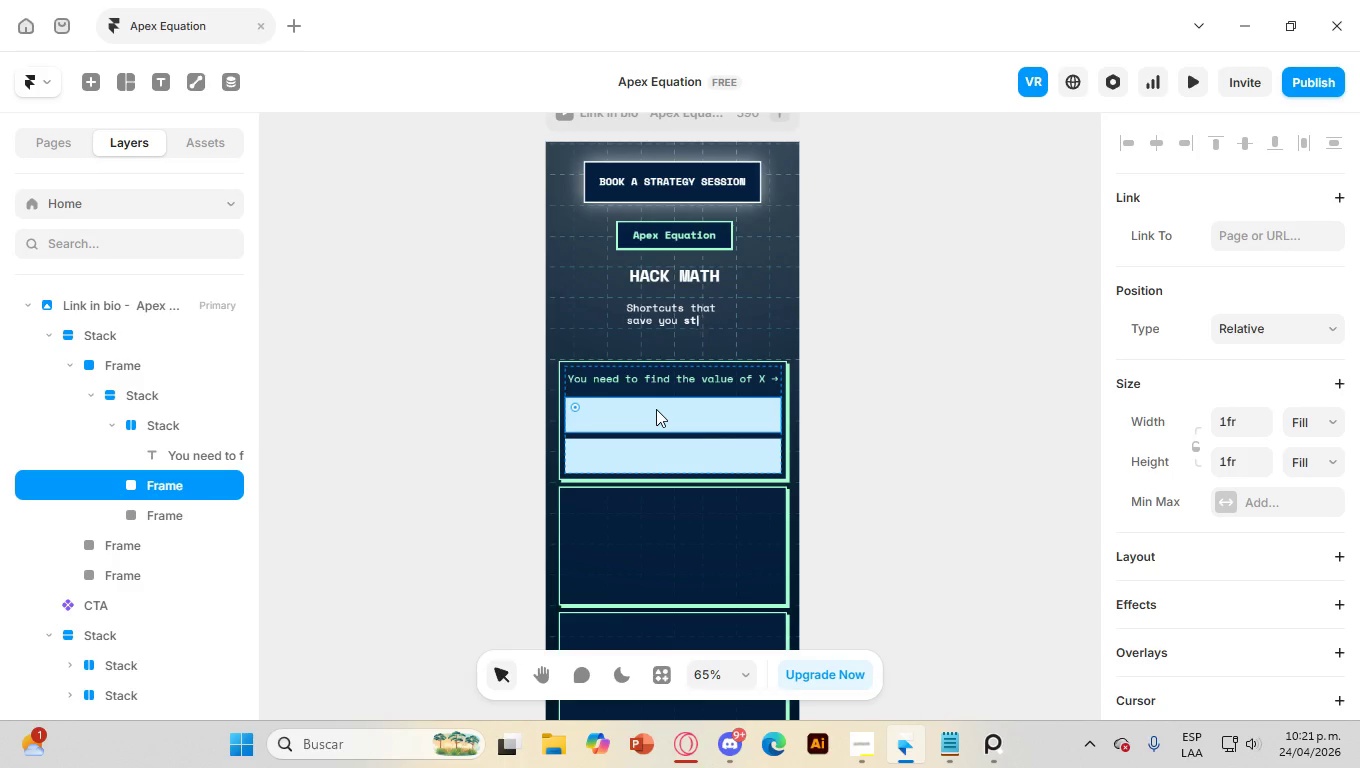 
triple_click([656, 409])
 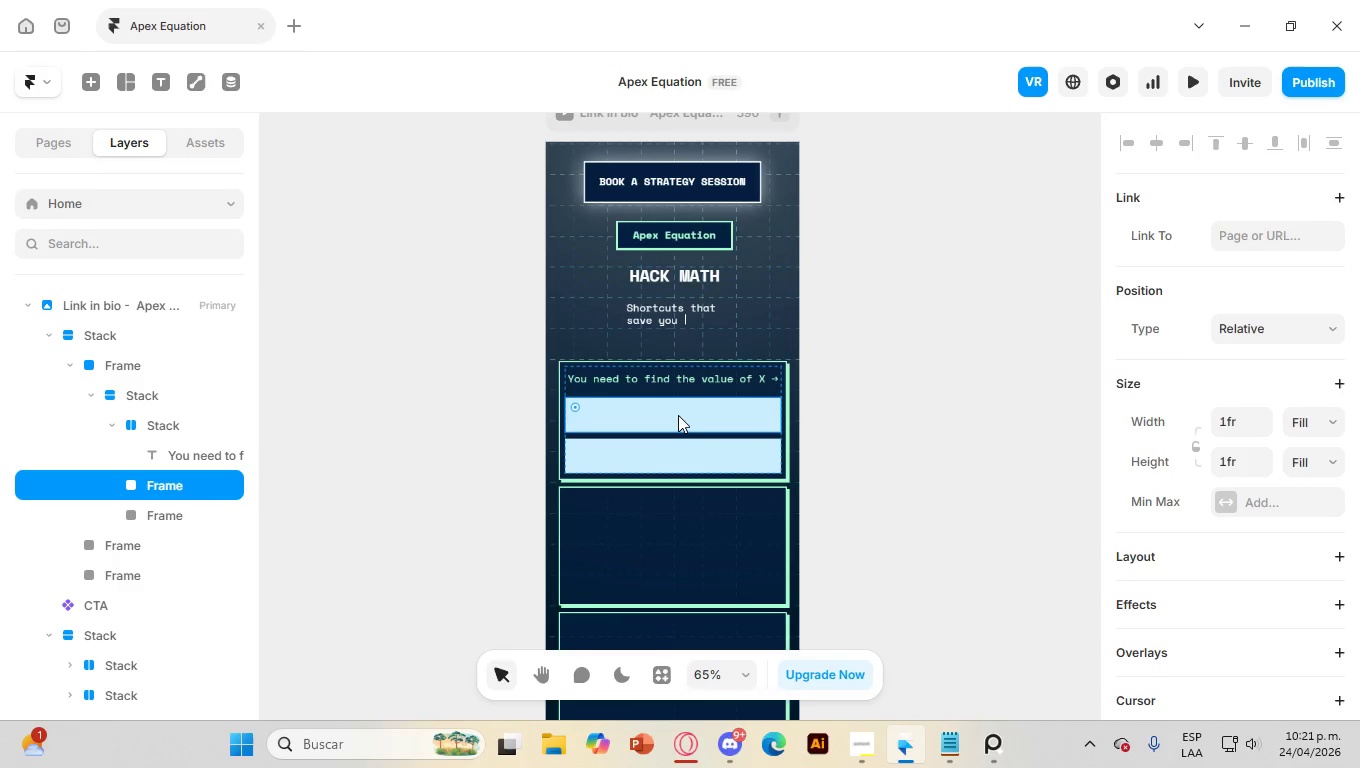 
double_click([678, 415])
 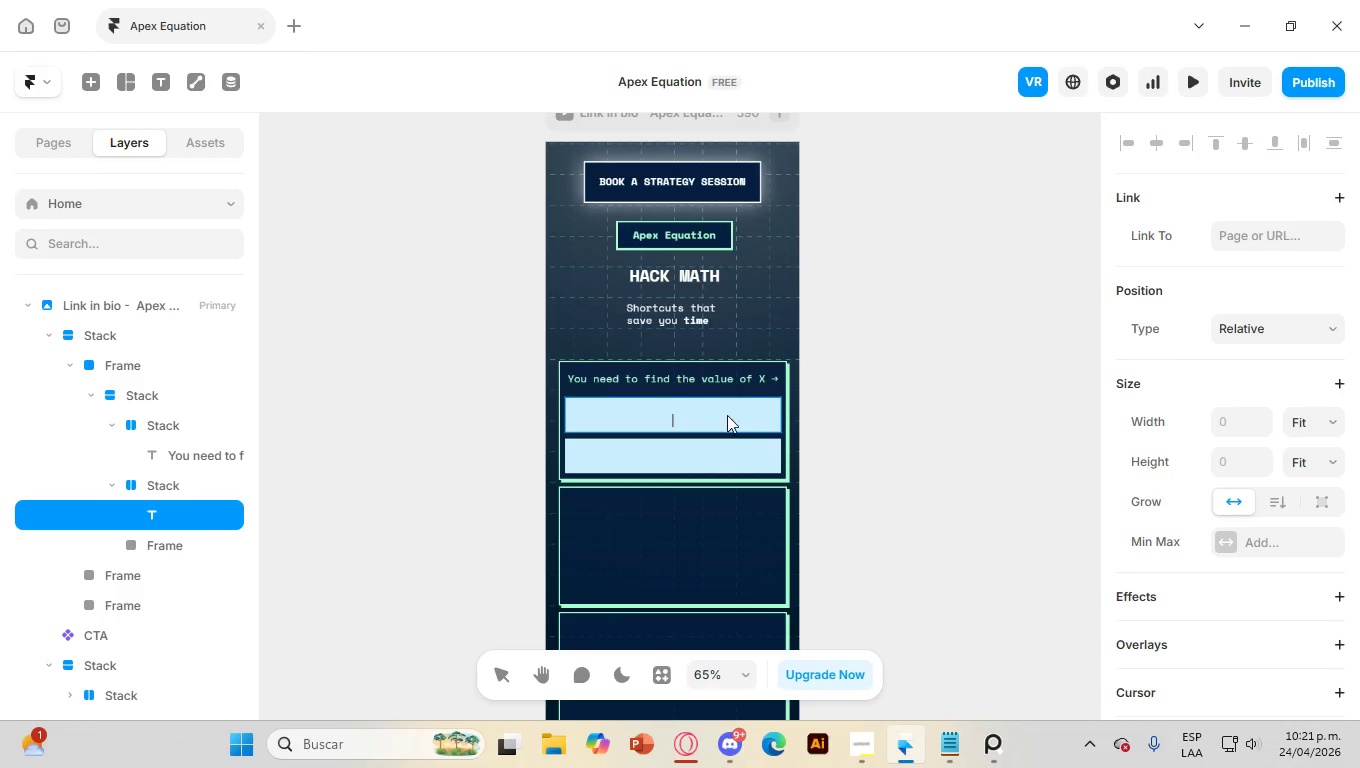 
key(Control+V)
 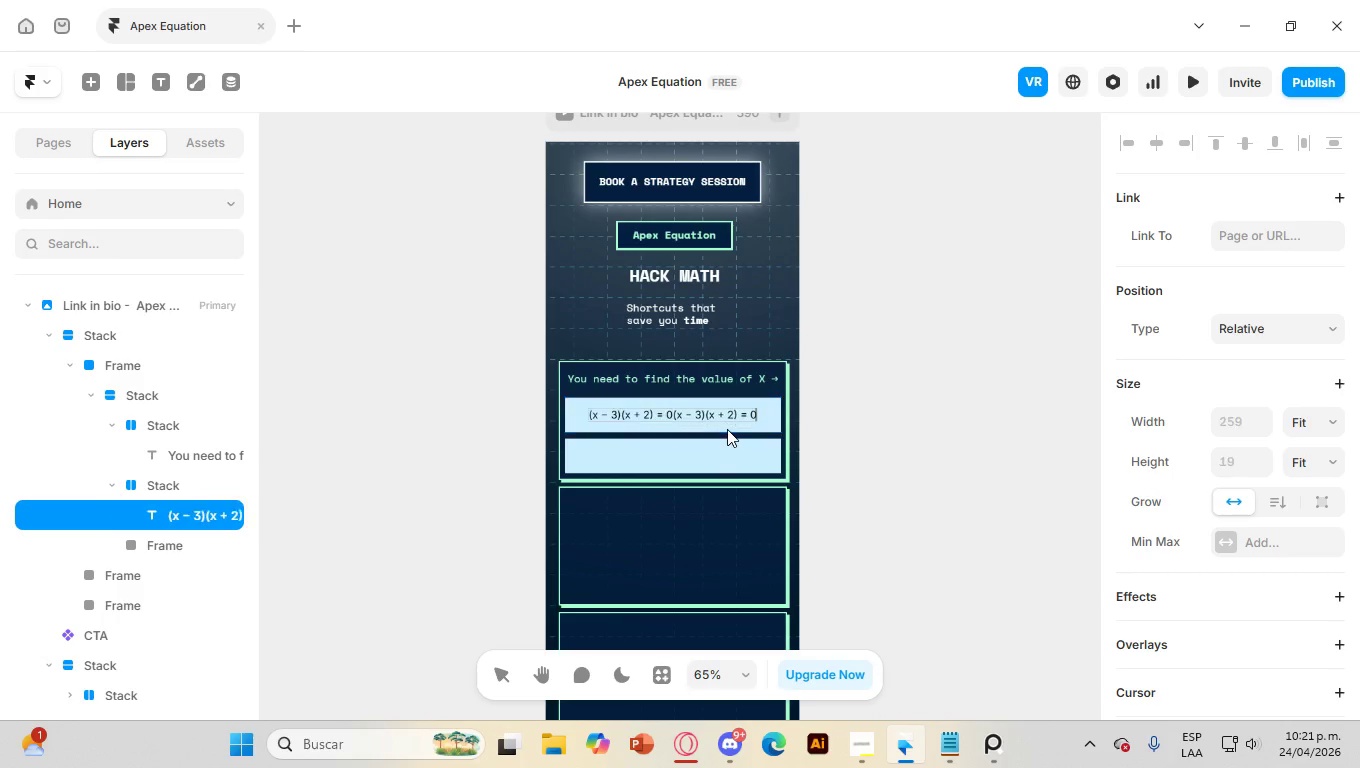 
key(Control+V)
 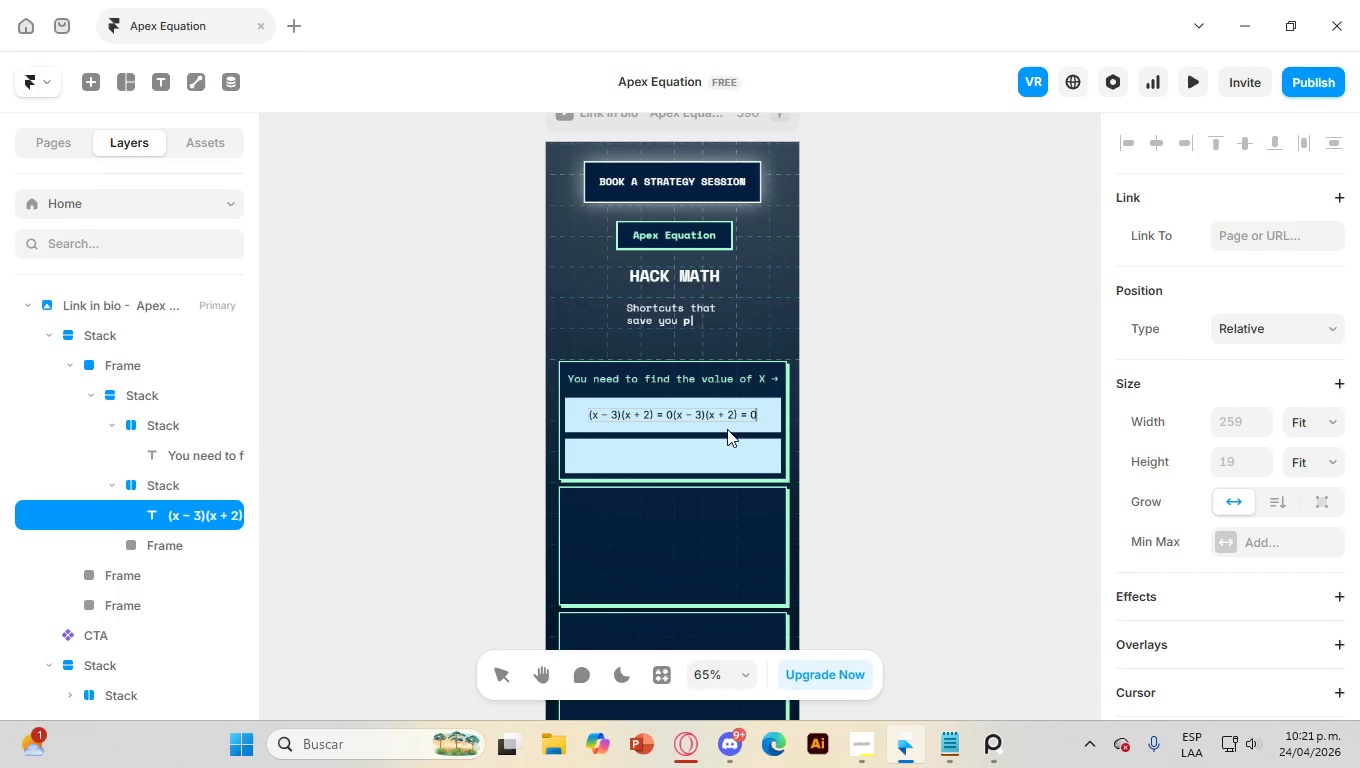 
key(Control+Z)
 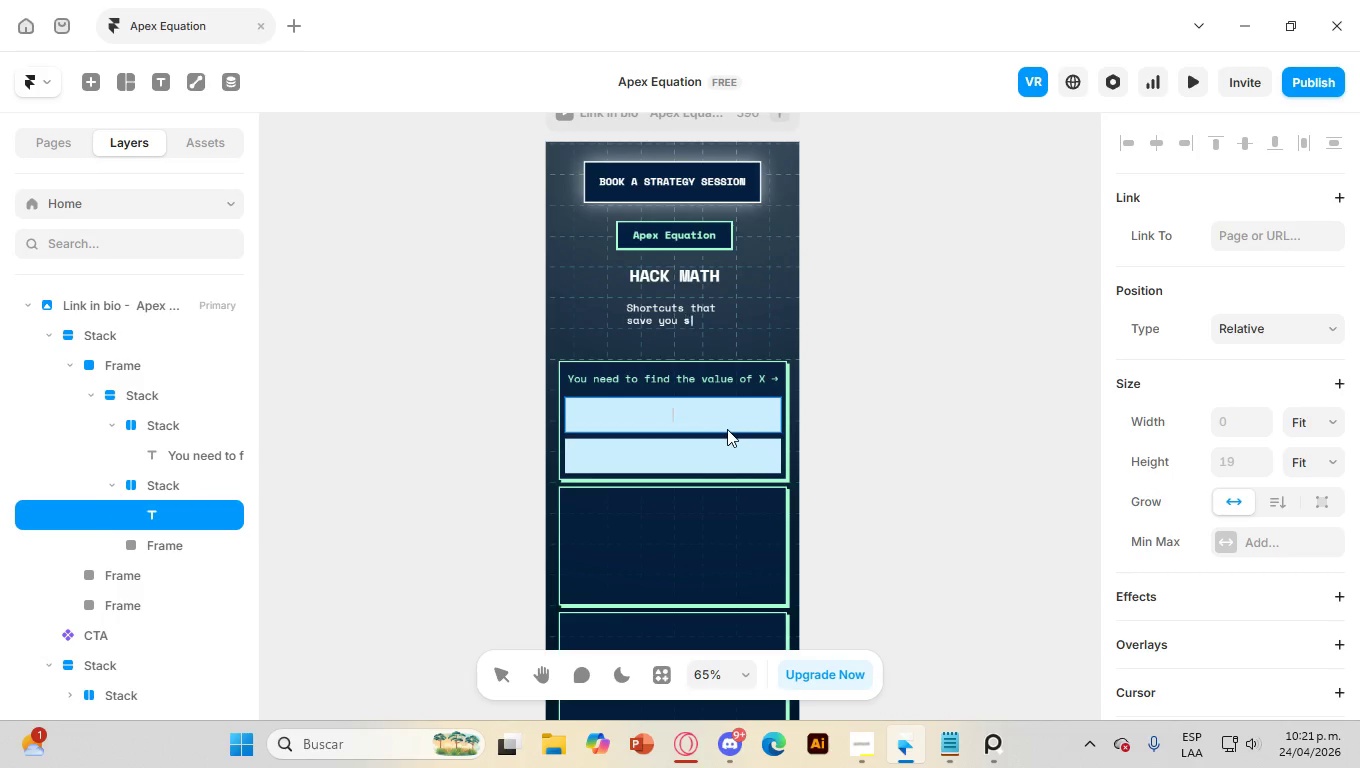 
key(Control+V)
 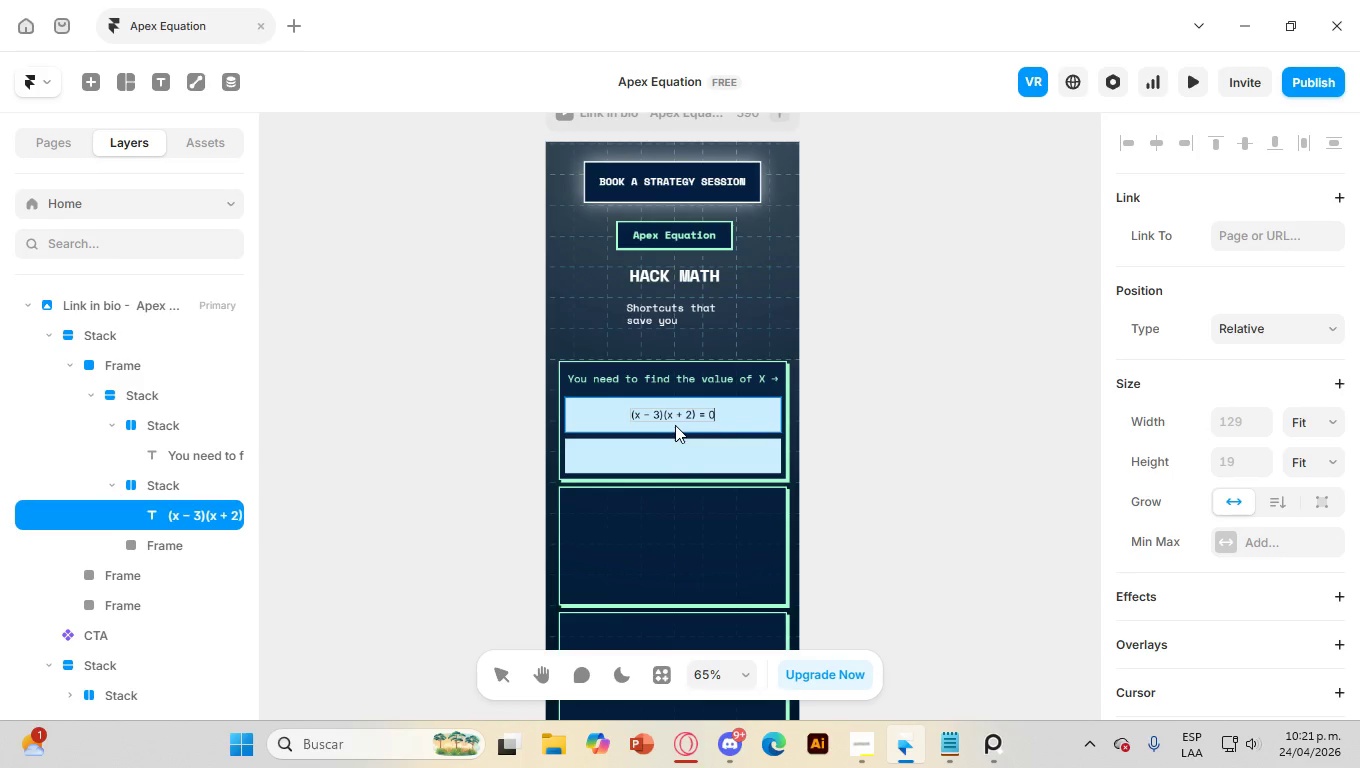 
double_click([673, 416])
 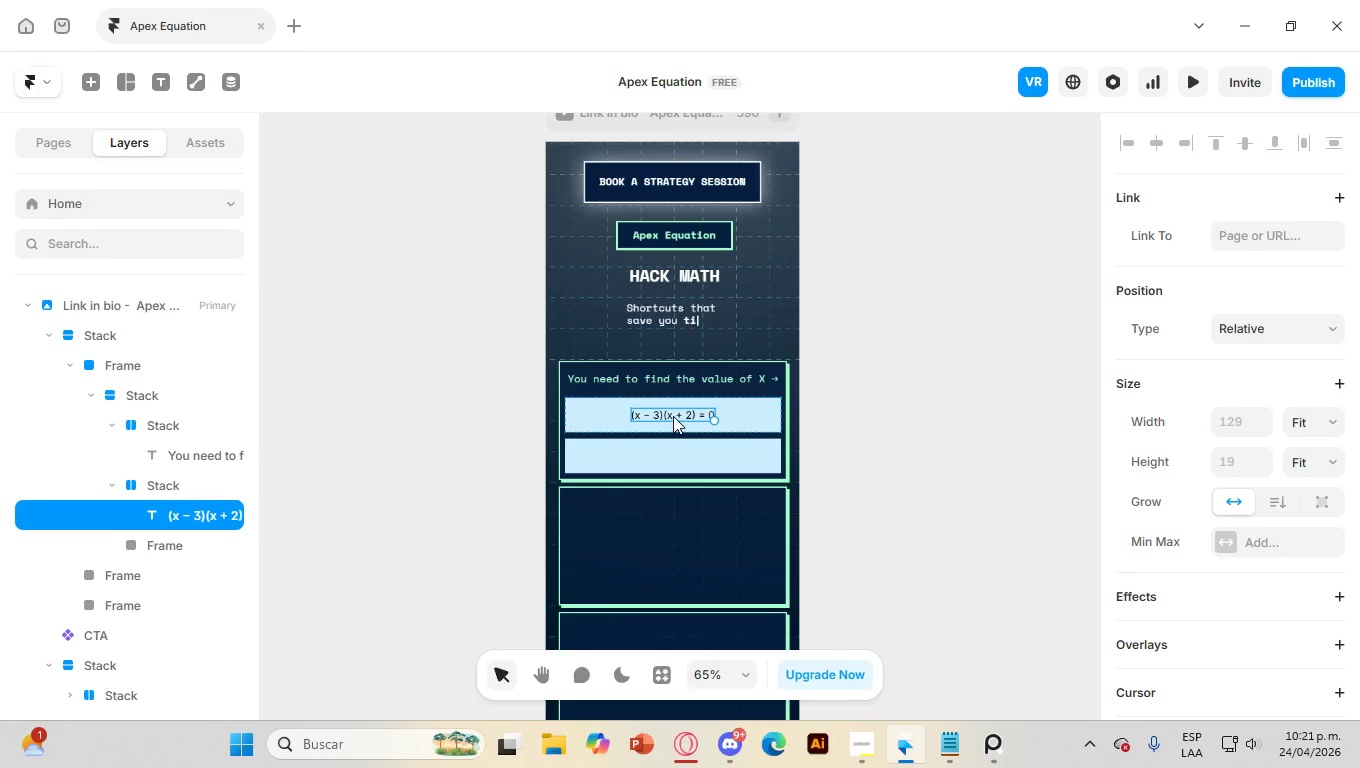 
triple_click([673, 416])
 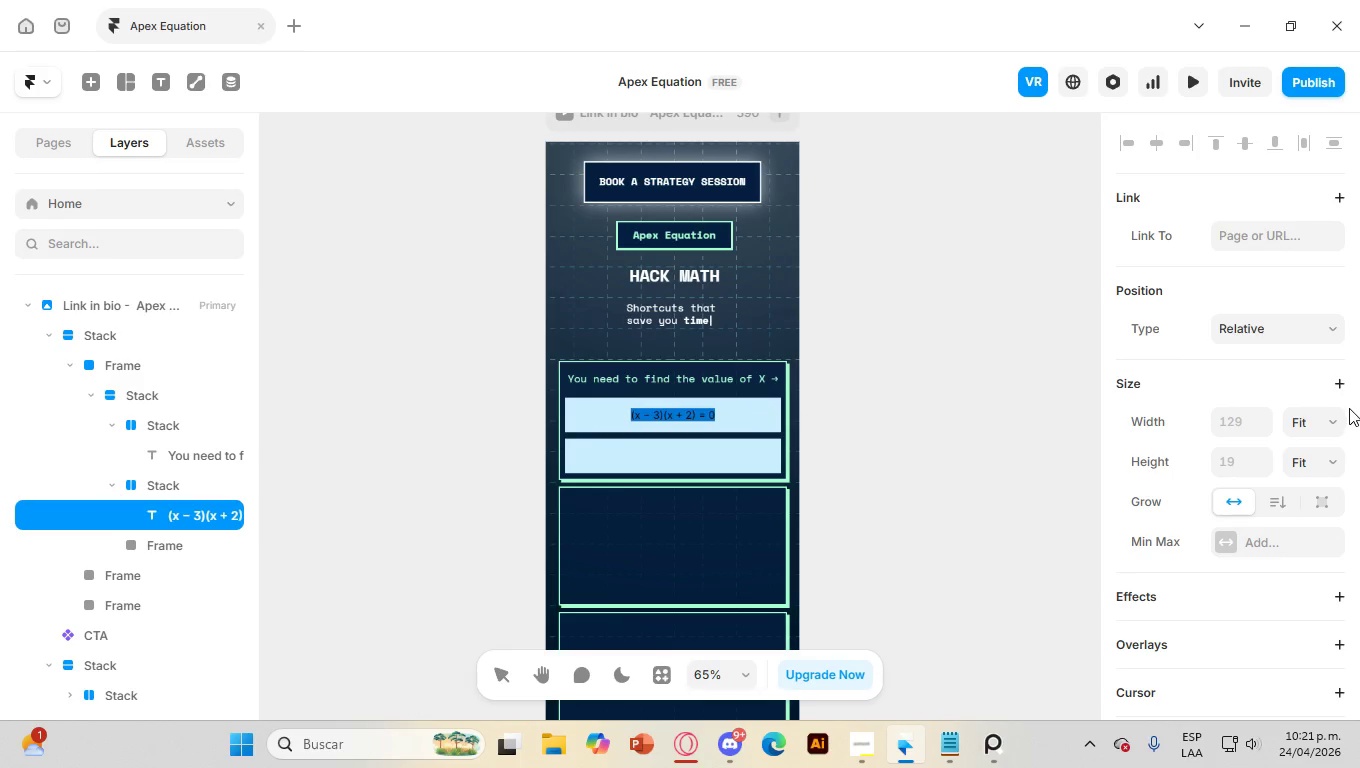 
scroll: coordinate [1277, 498], scroll_direction: down, amount: 8.0
 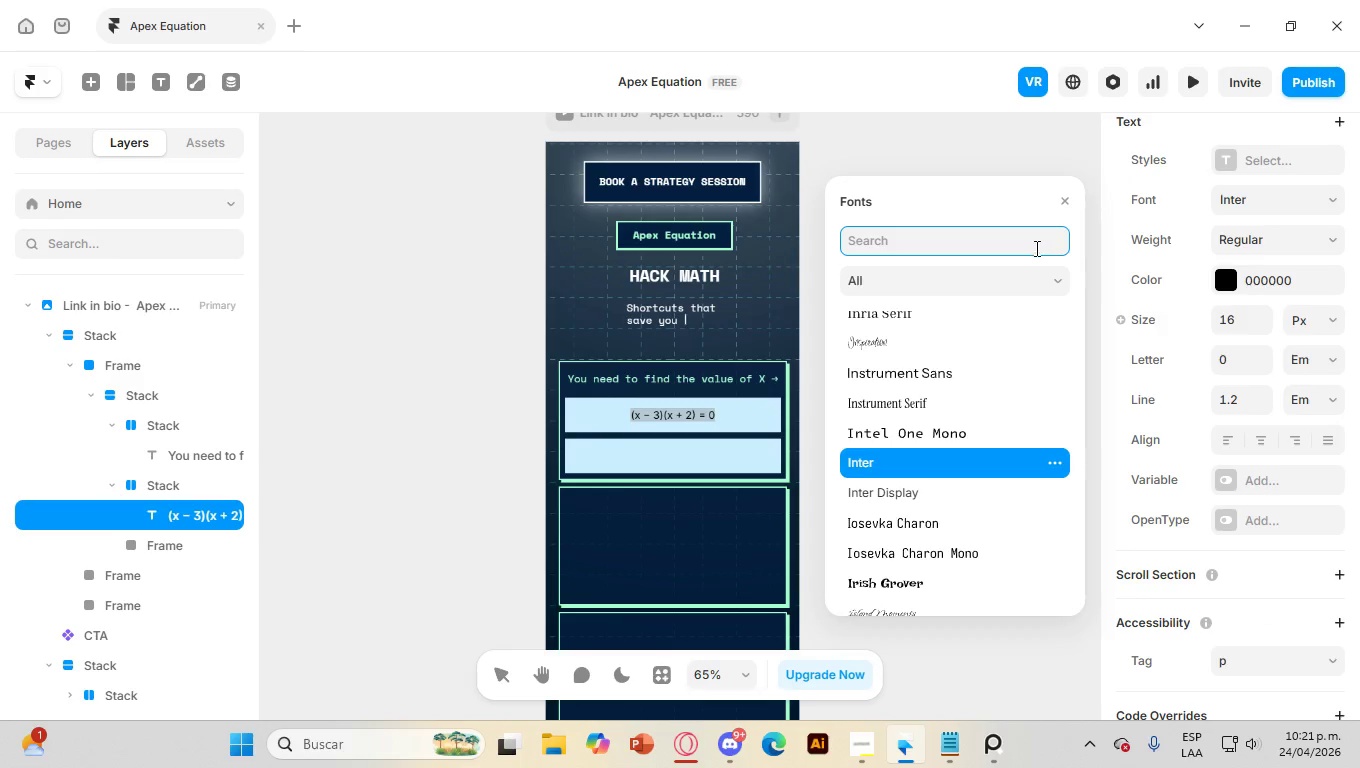 
type(spa)
 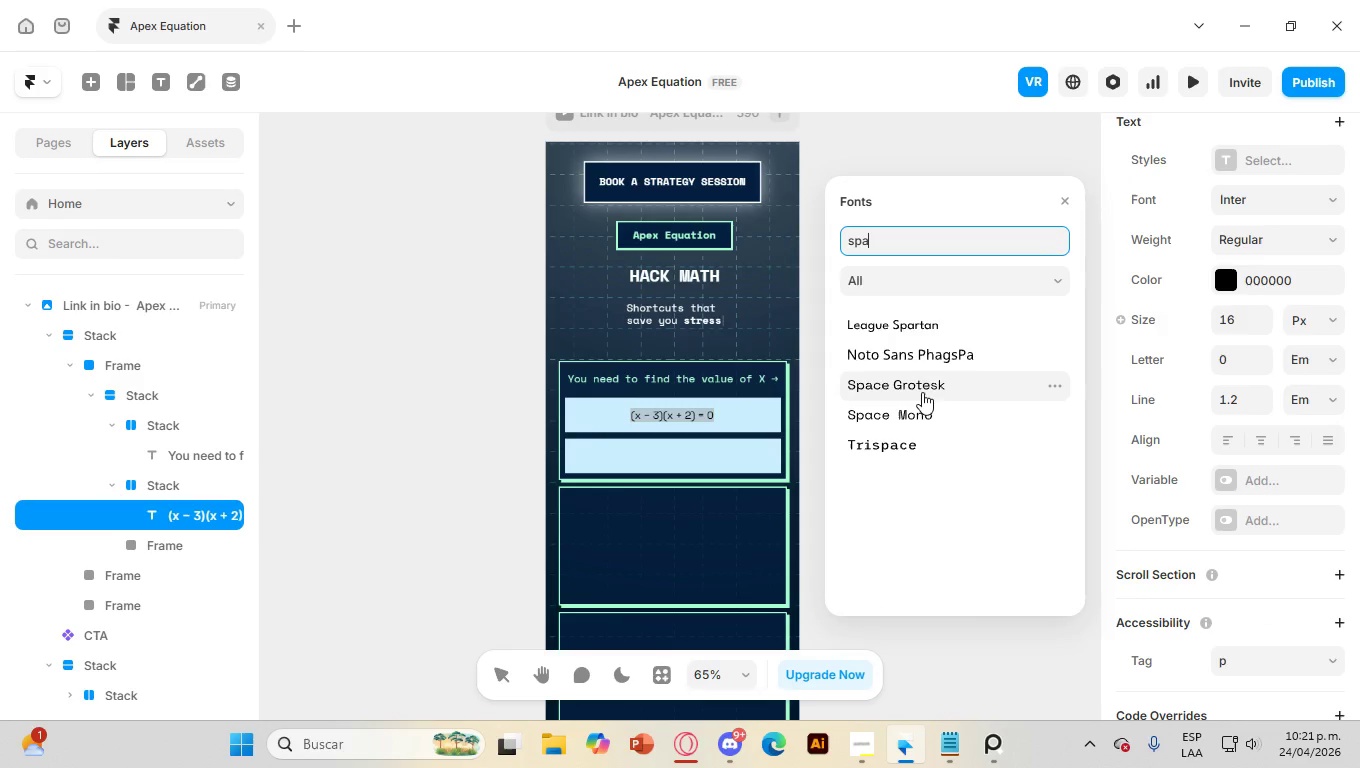 
left_click([915, 407])
 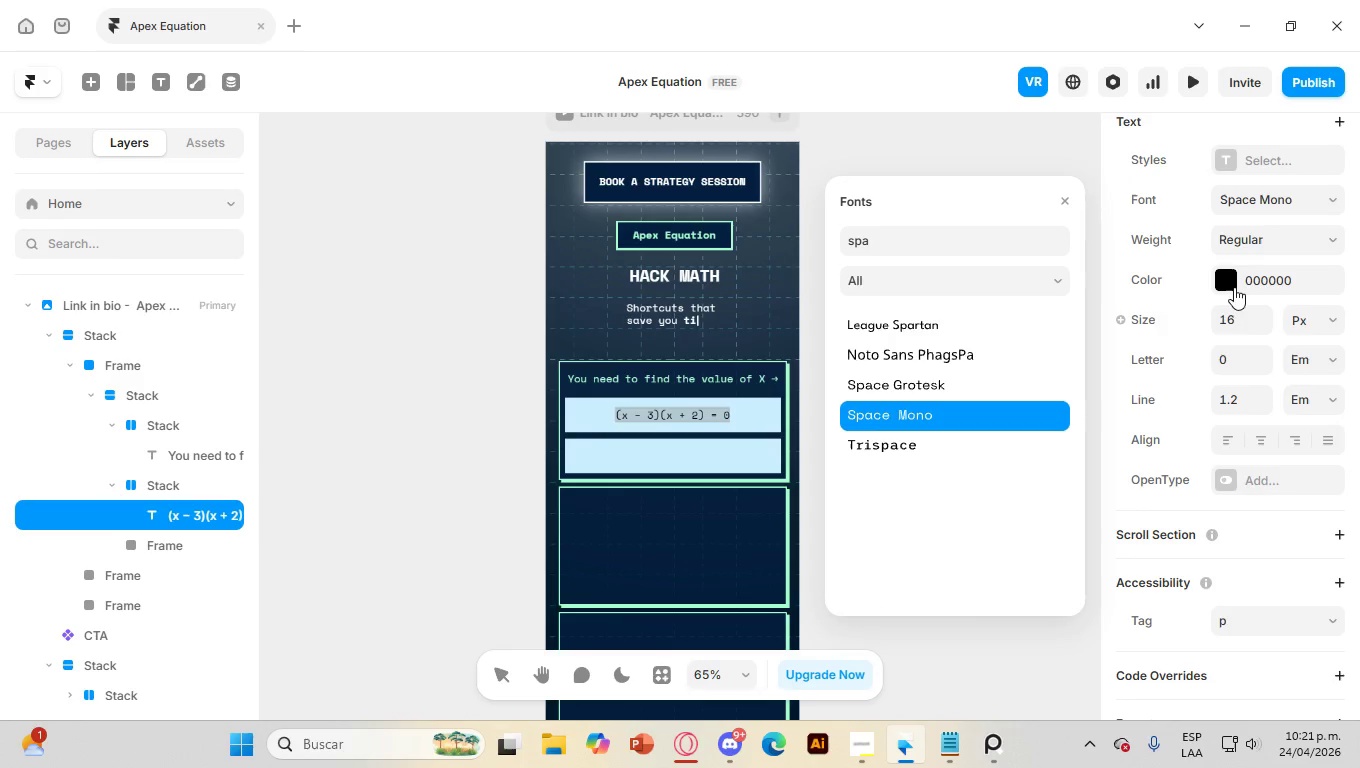 
left_click([1228, 280])
 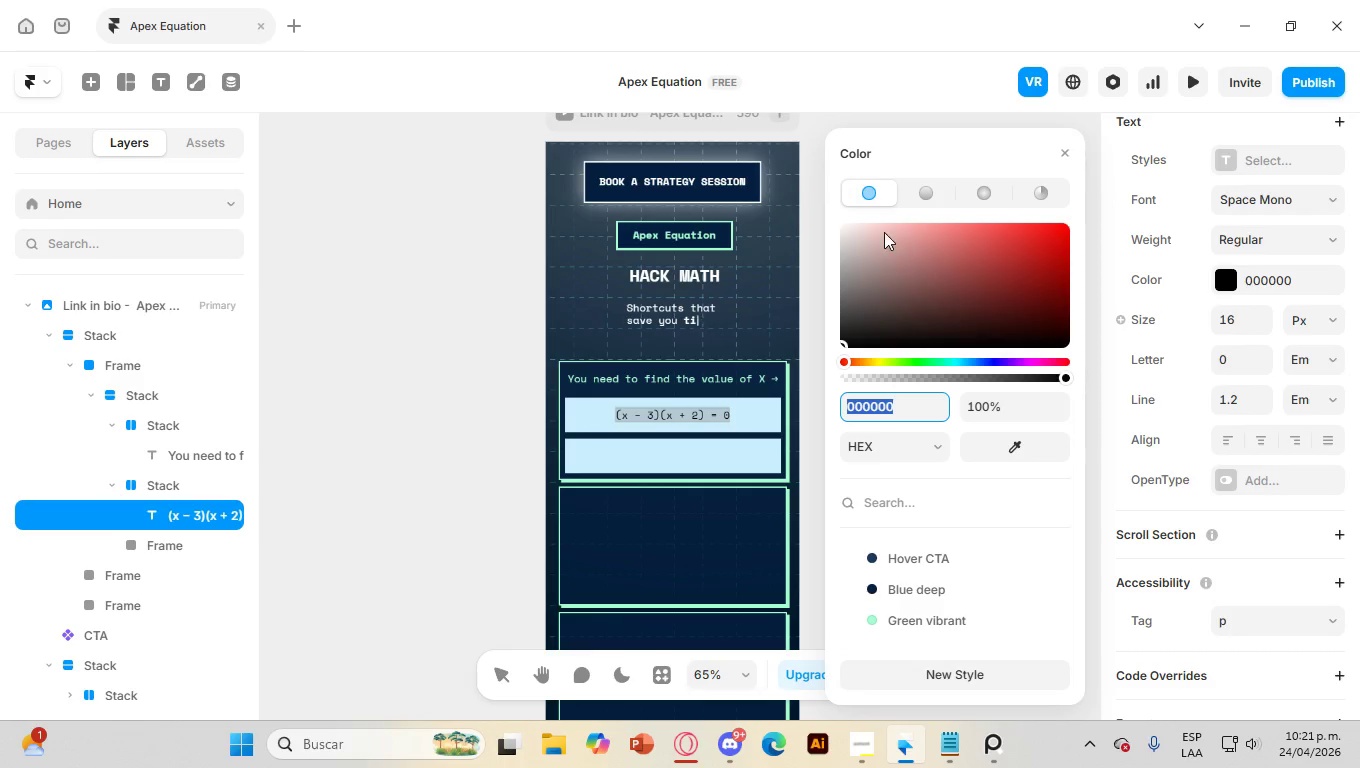 
left_click_drag(start_coordinate=[874, 231], to_coordinate=[793, 194])
 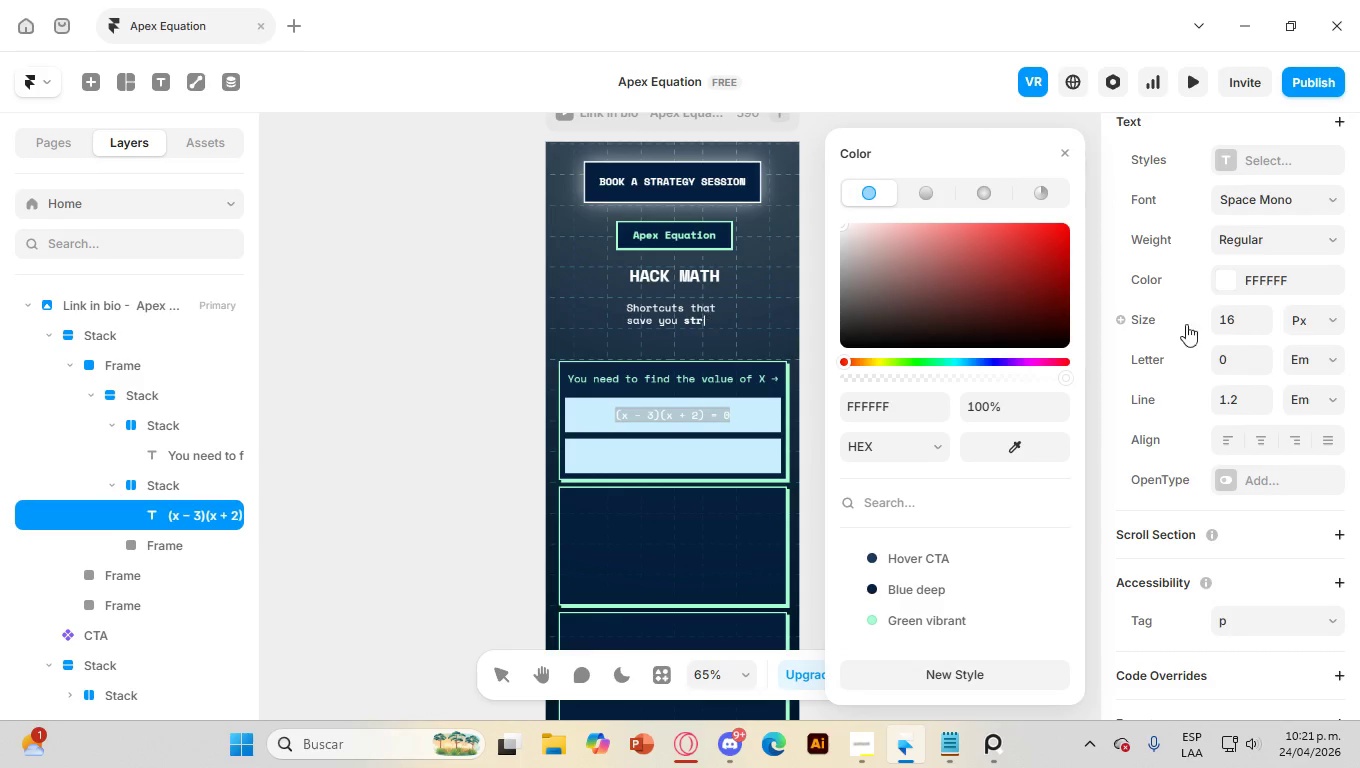 
wait(6.5)
 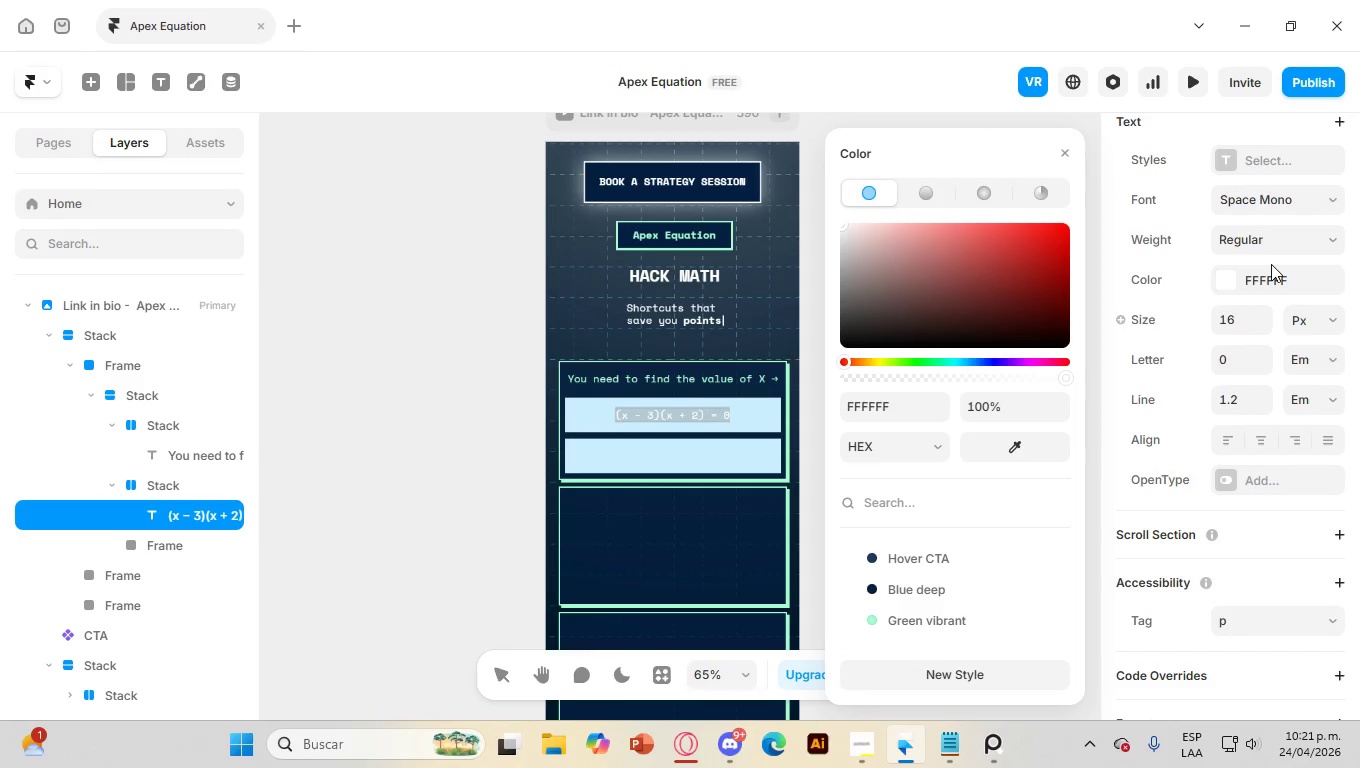 
double_click([1257, 314])
 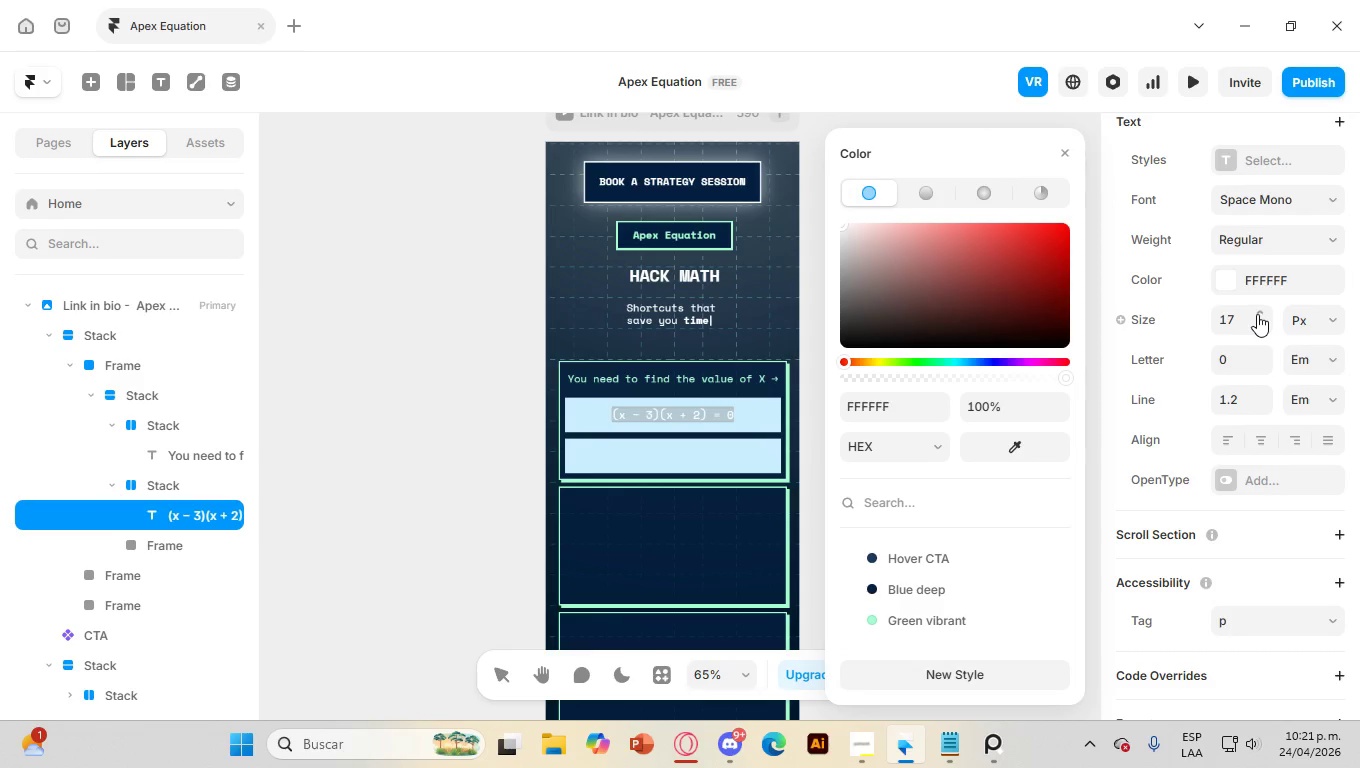 
triple_click([1257, 314])
 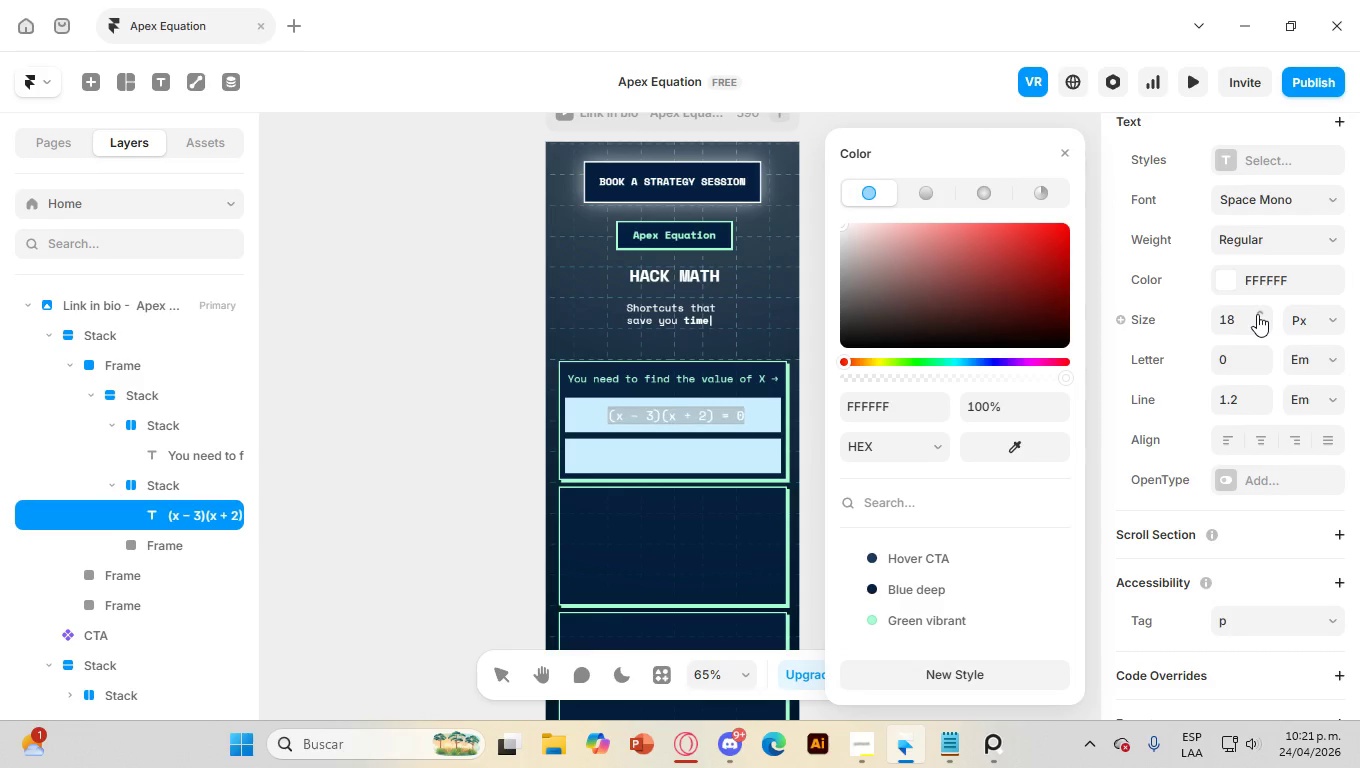 
triple_click([1257, 314])
 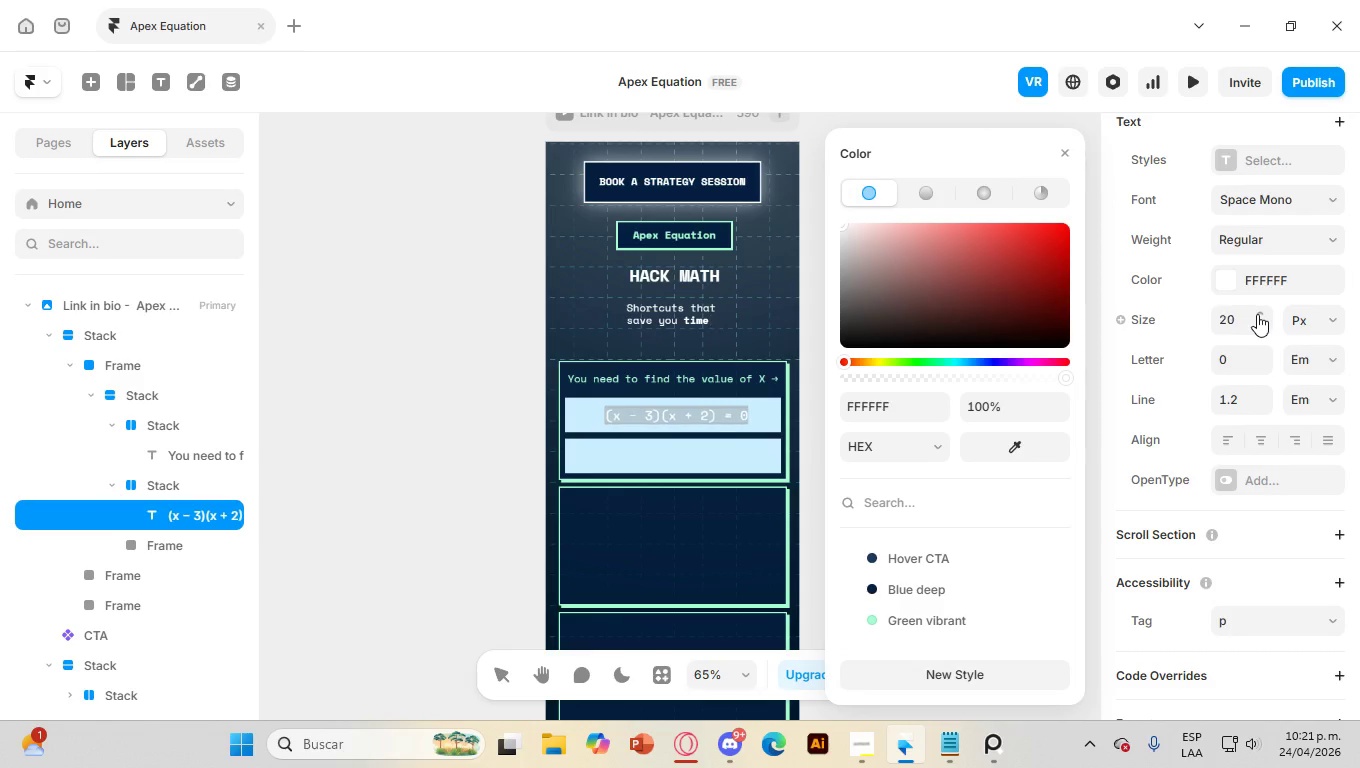 
triple_click([1257, 314])
 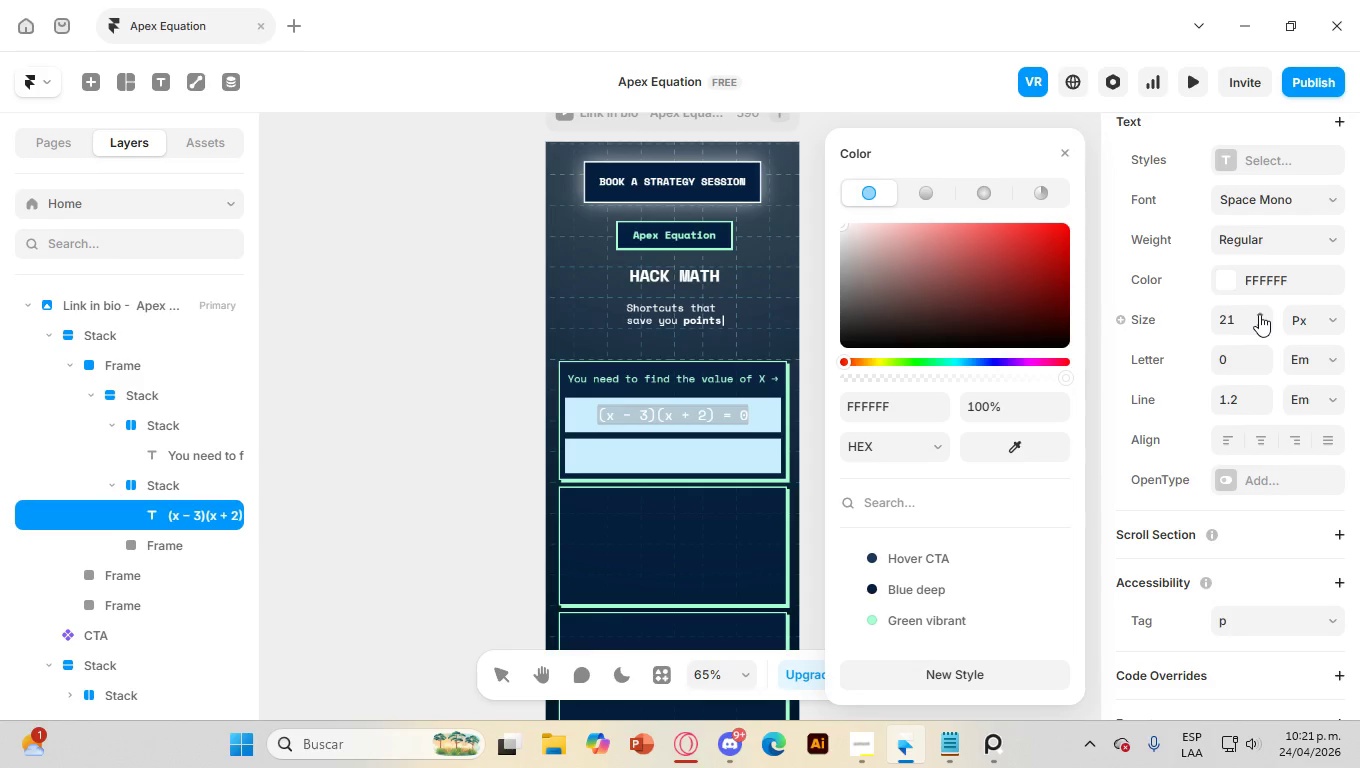 
left_click([1259, 322])
 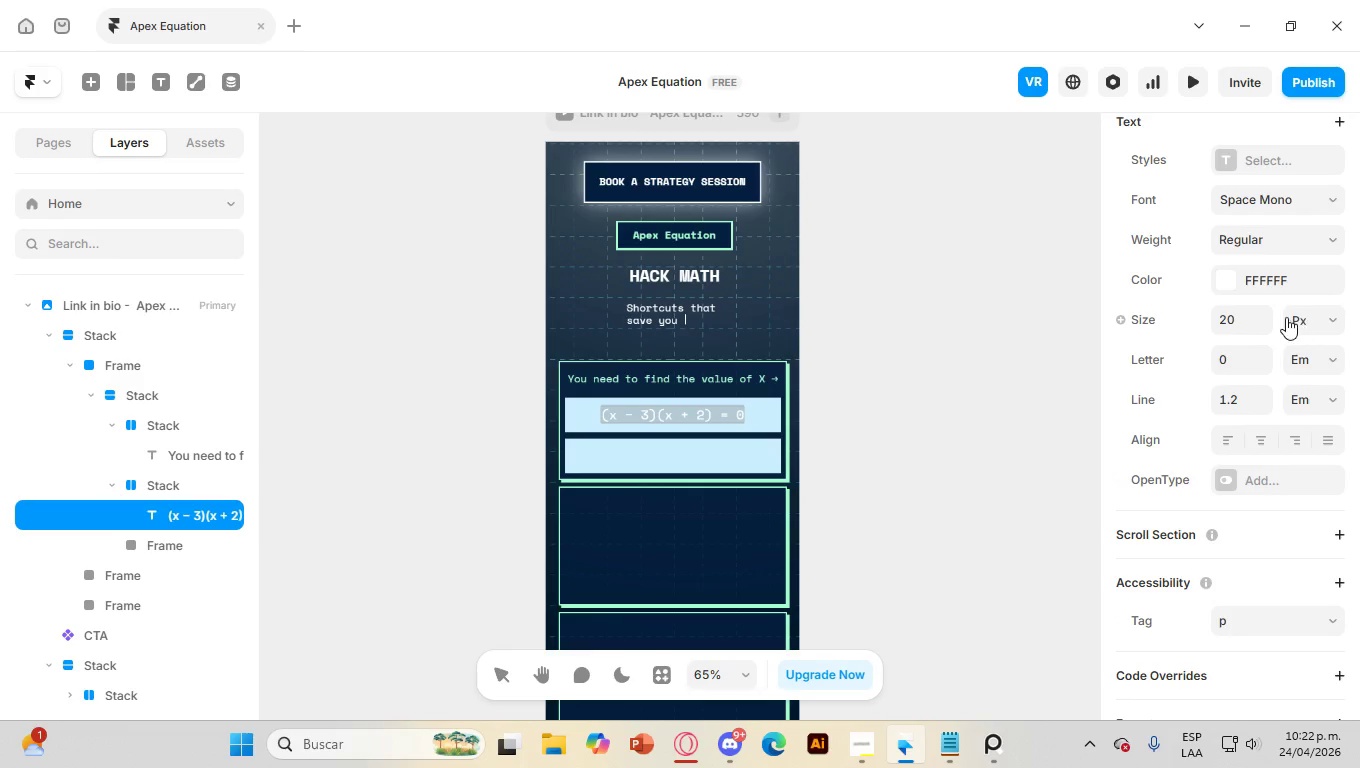 
wait(5.83)
 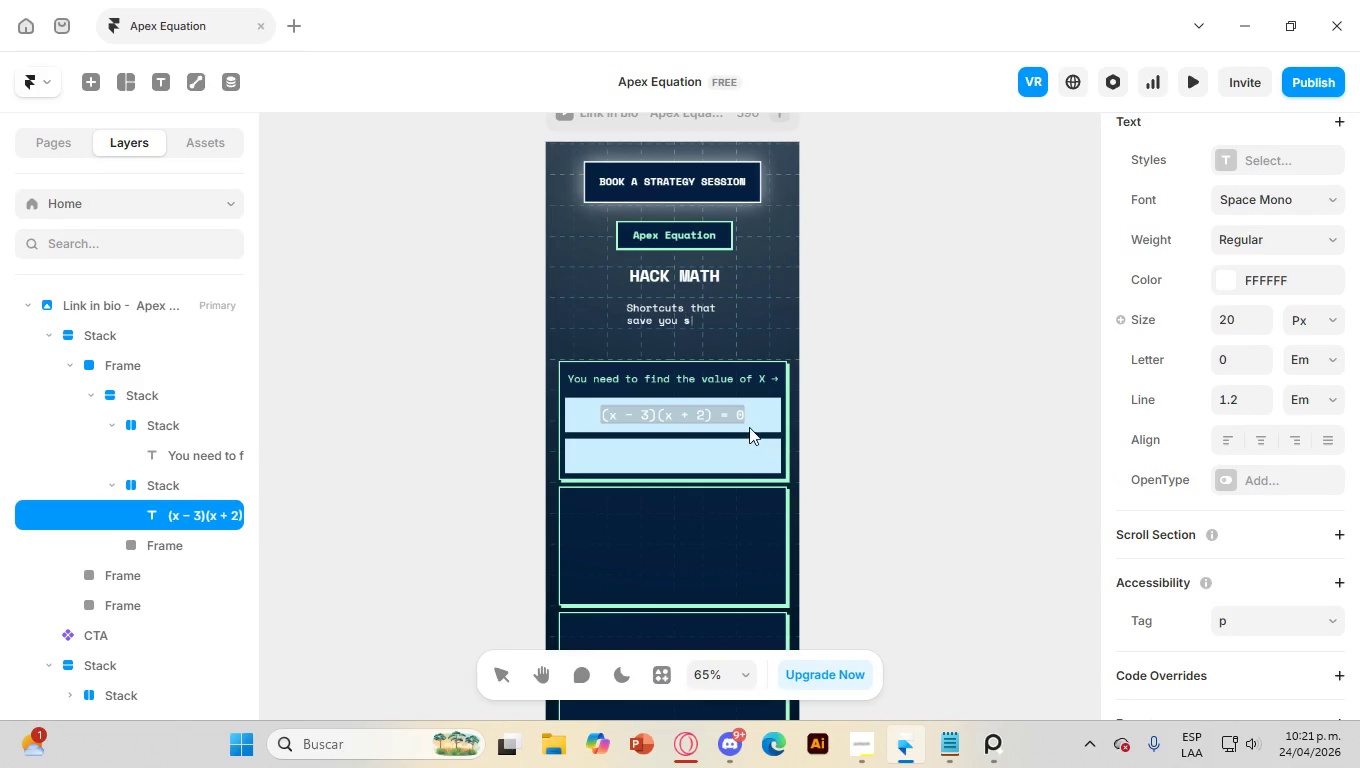 
double_click([1262, 311])
 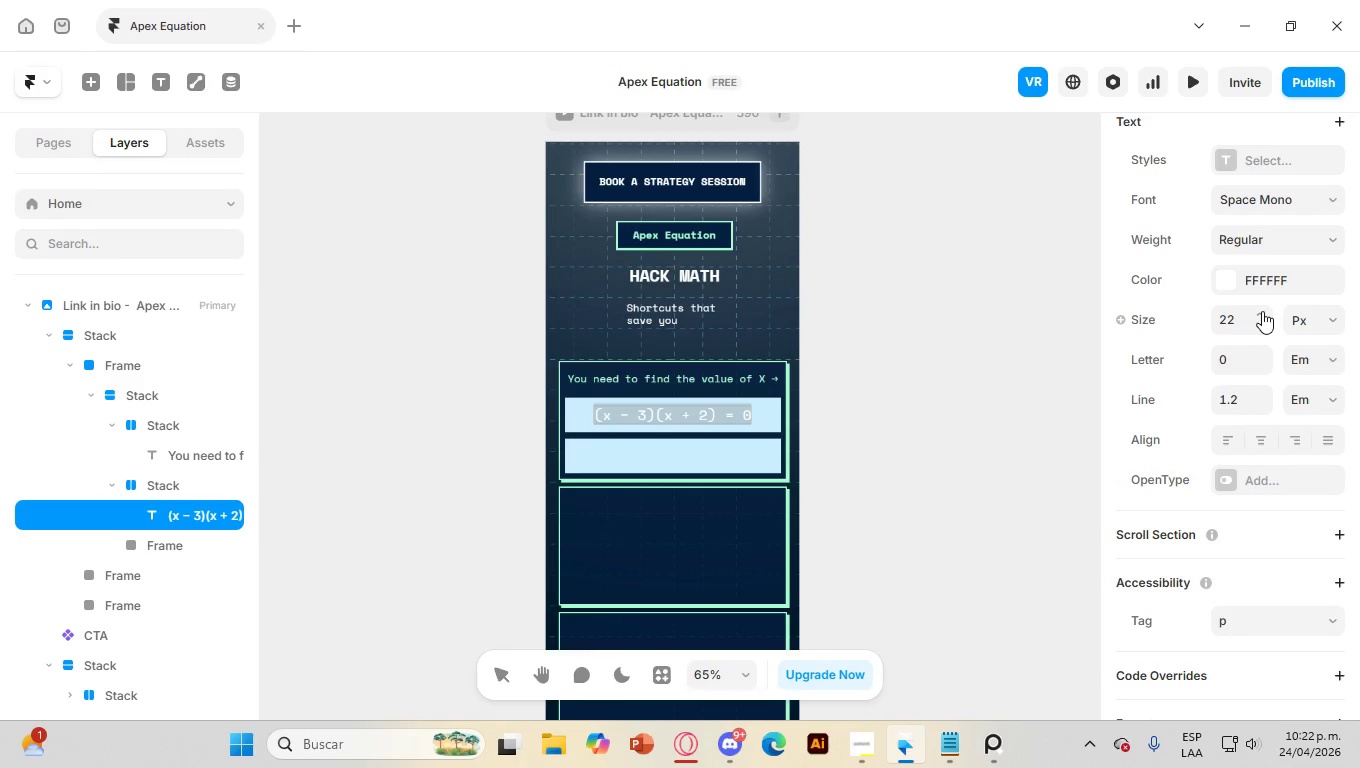 
left_click([1262, 311])
 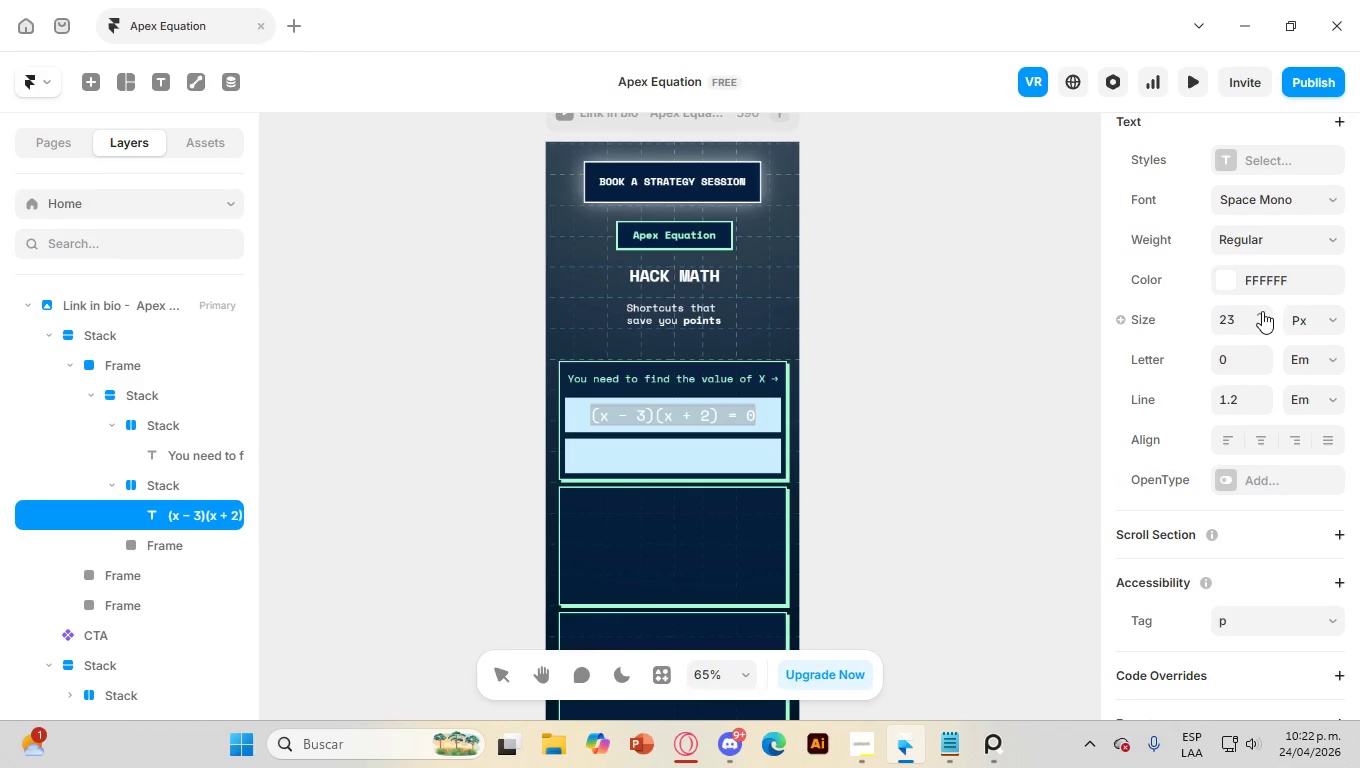 
left_click([1262, 311])
 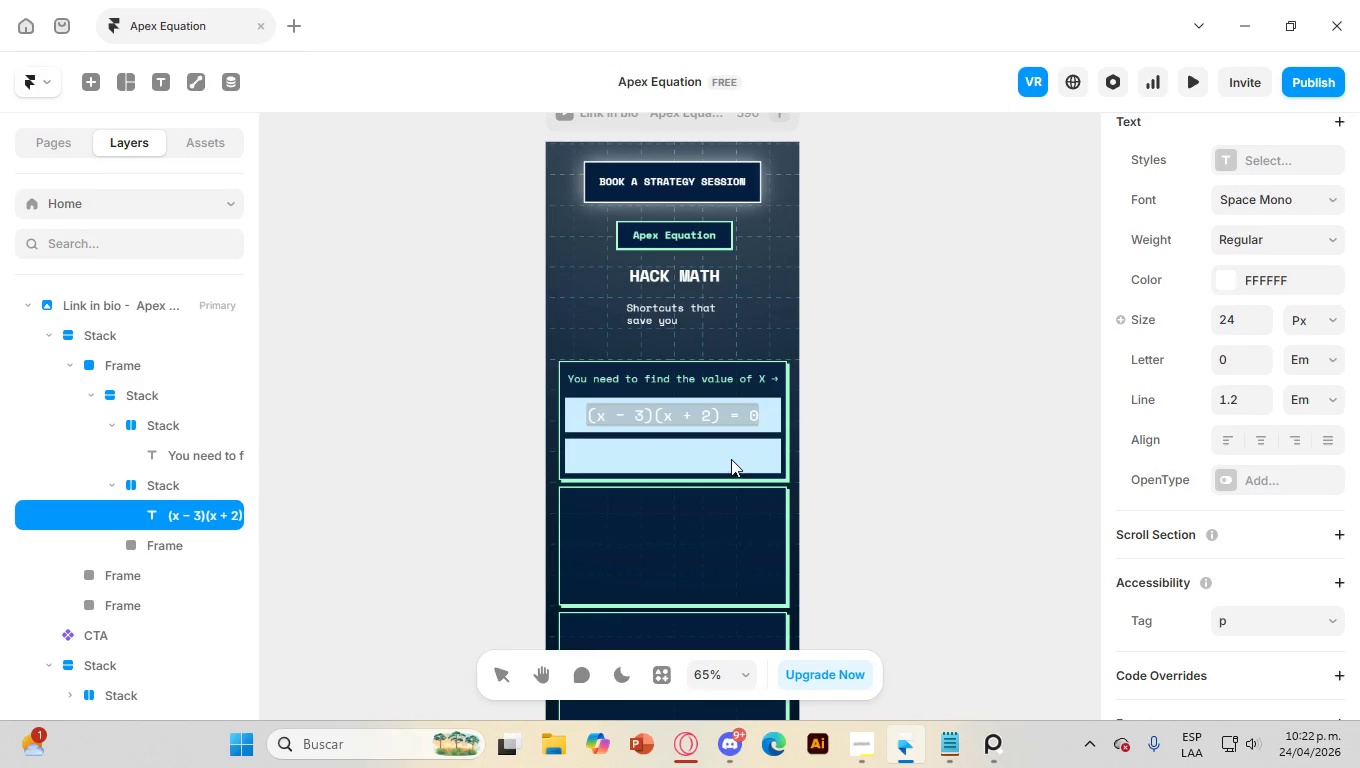 
left_click([774, 418])
 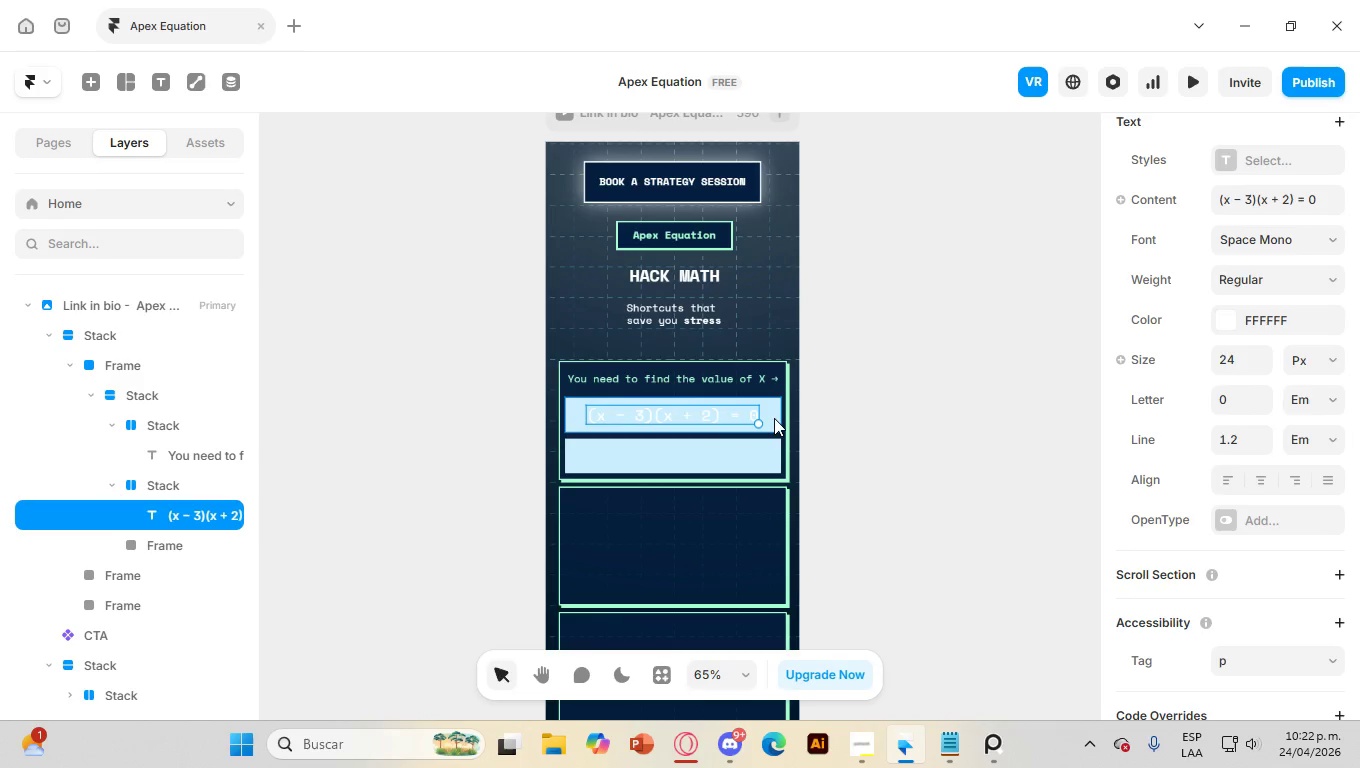 
left_click([774, 418])
 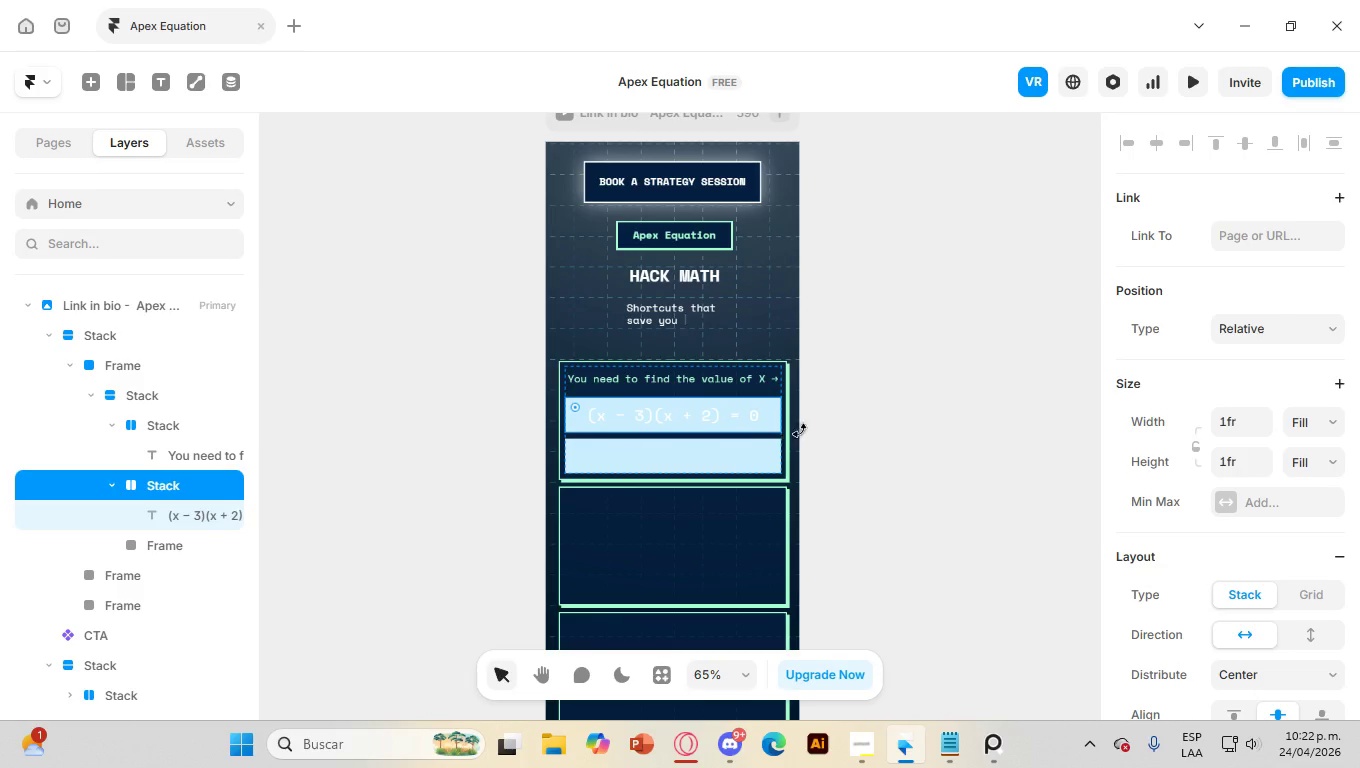 
scroll: coordinate [1198, 517], scroll_direction: down, amount: 7.0
 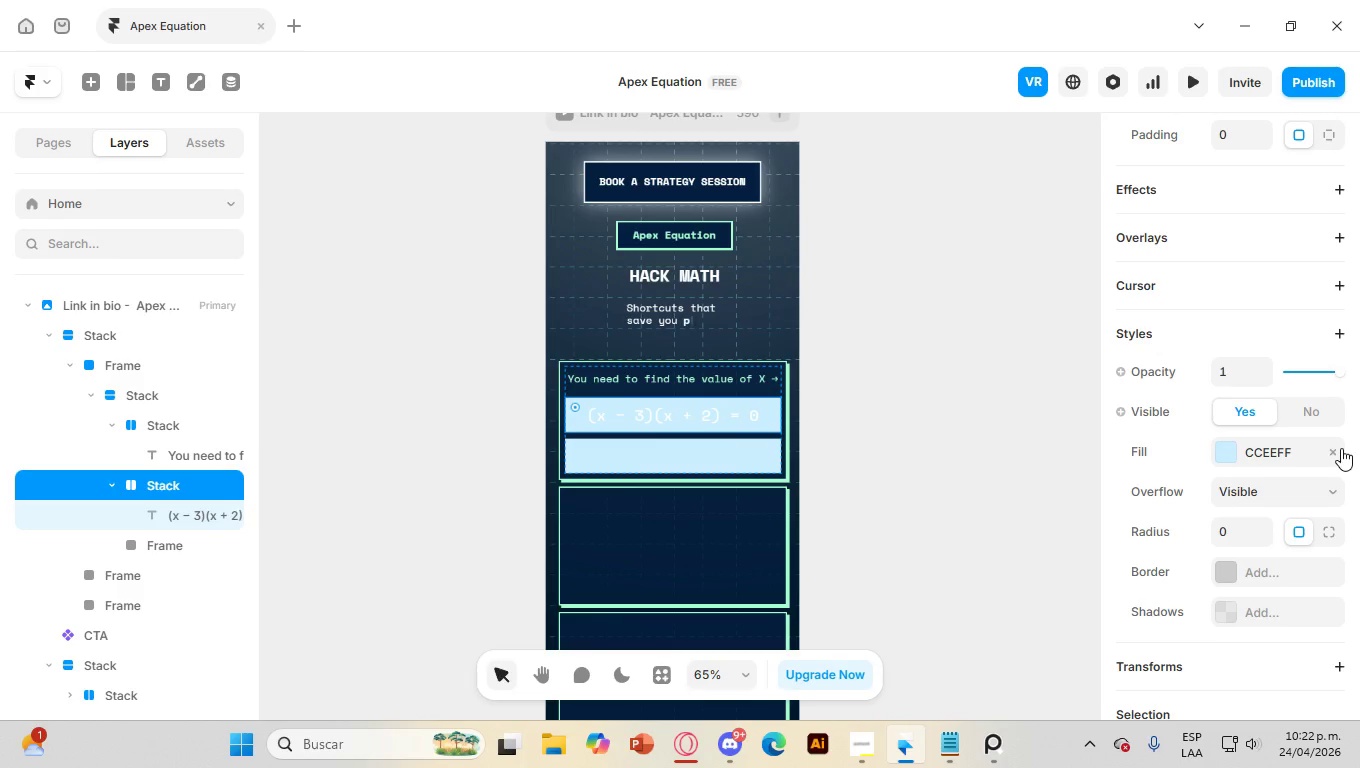 
left_click([1331, 450])
 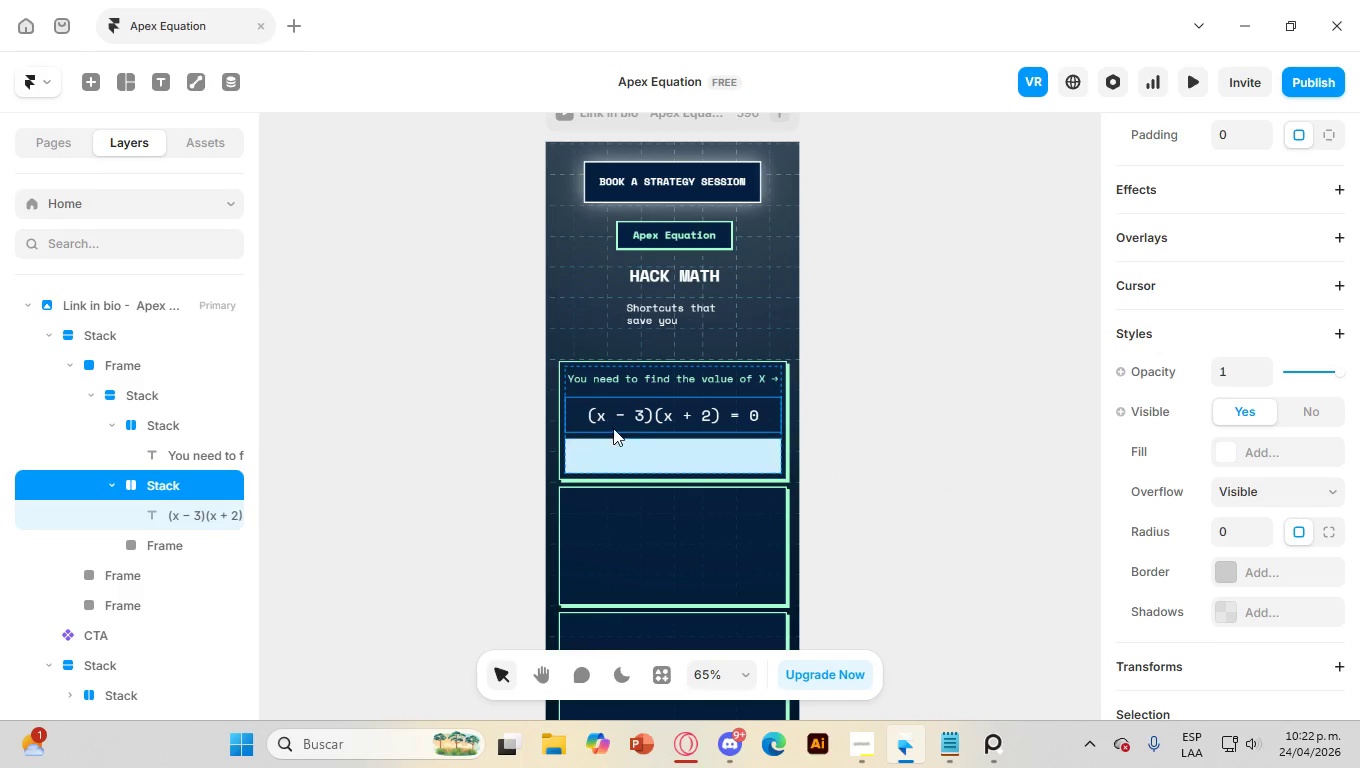 
left_click([637, 414])
 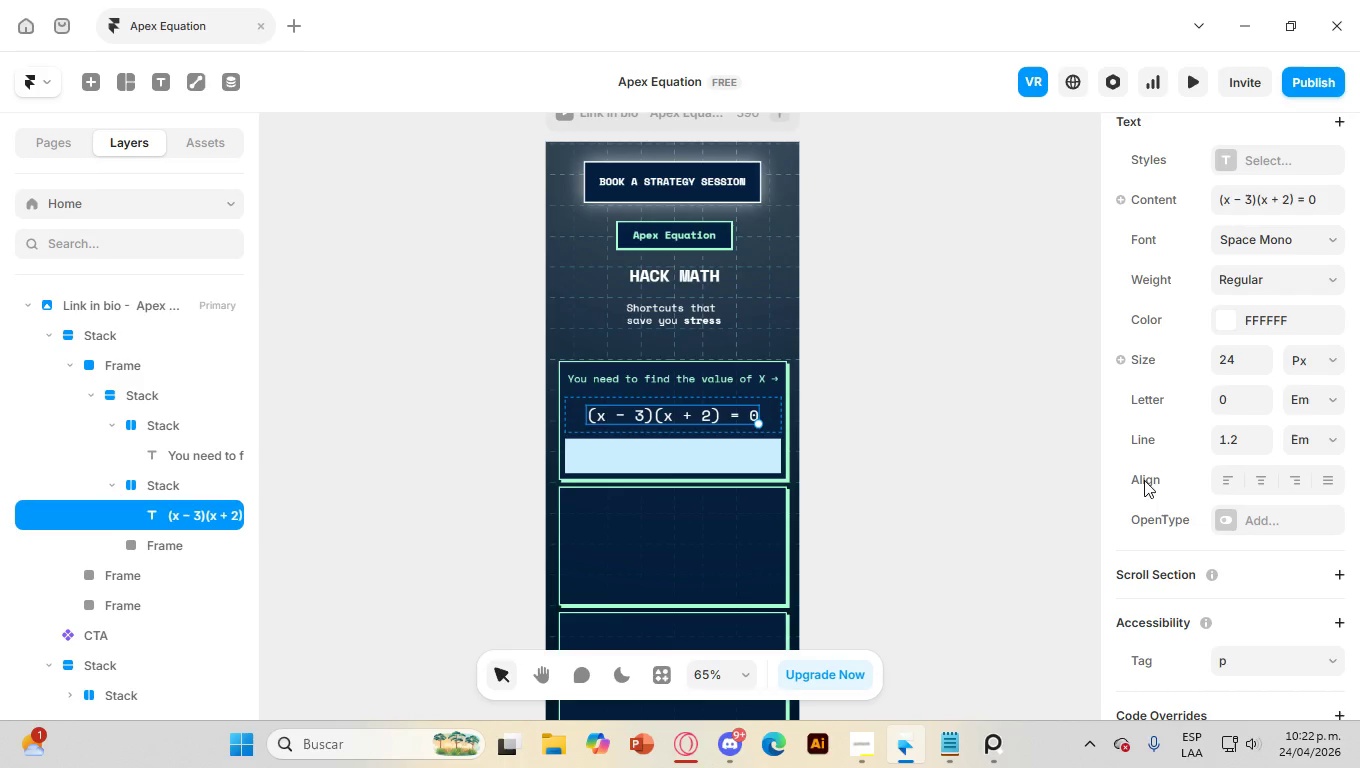 
scroll: coordinate [1220, 414], scroll_direction: down, amount: 3.0
 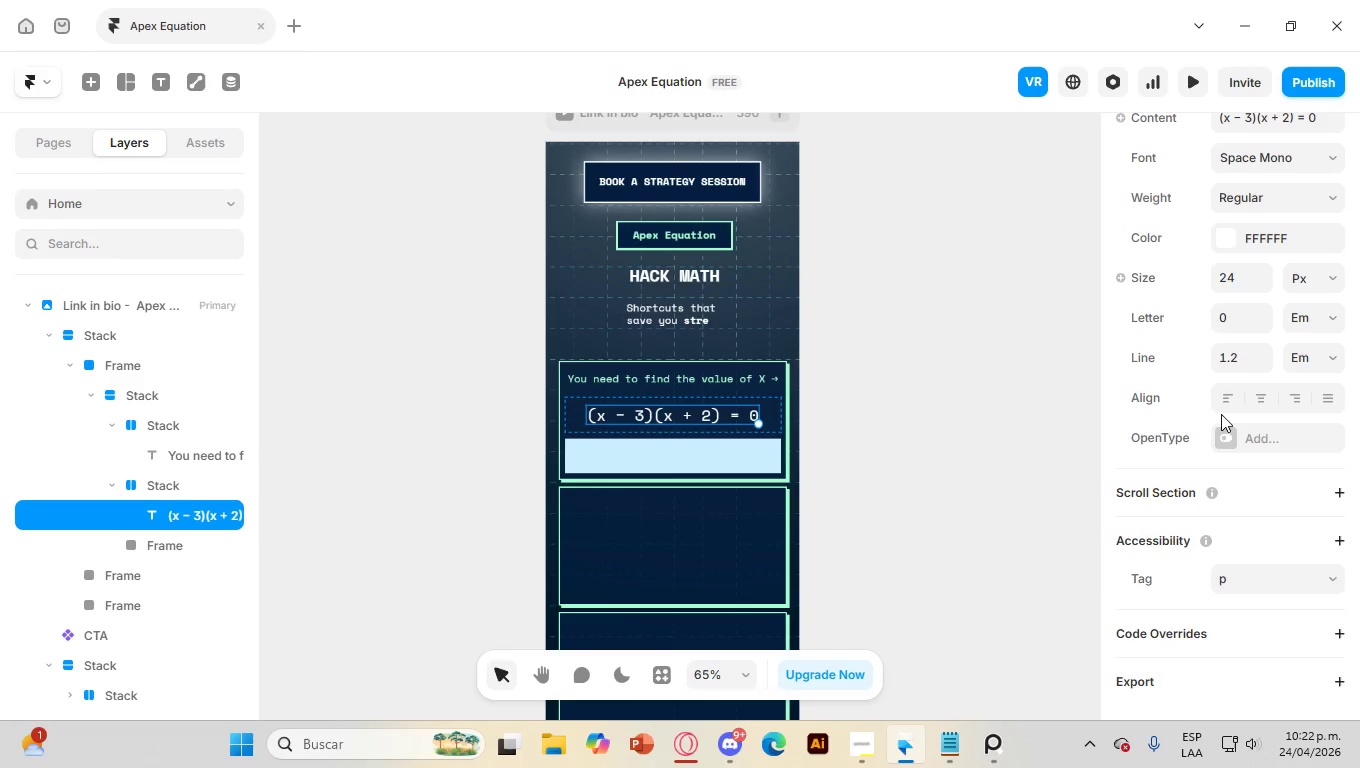 
scroll: coordinate [1221, 413], scroll_direction: up, amount: 4.0
 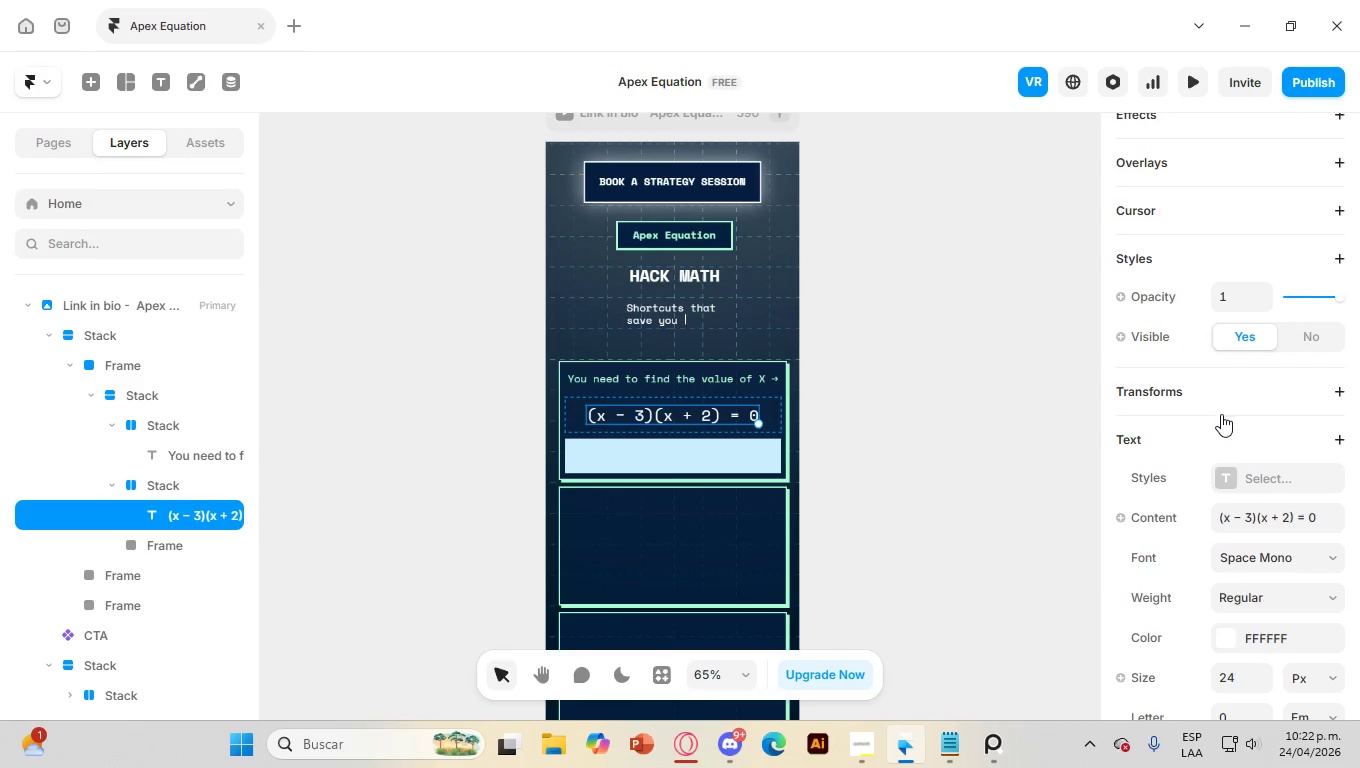 
scroll: coordinate [1221, 414], scroll_direction: down, amount: 1.0
 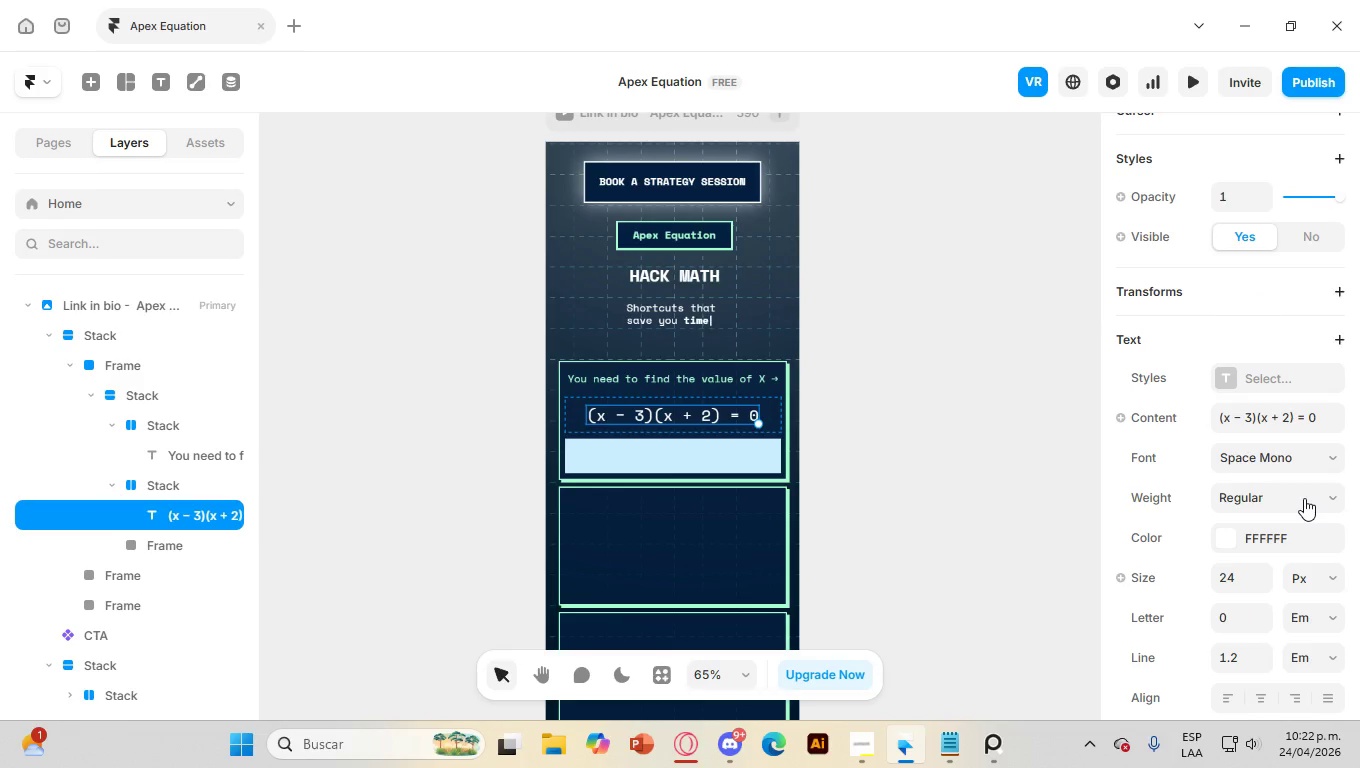 
left_click([1304, 498])
 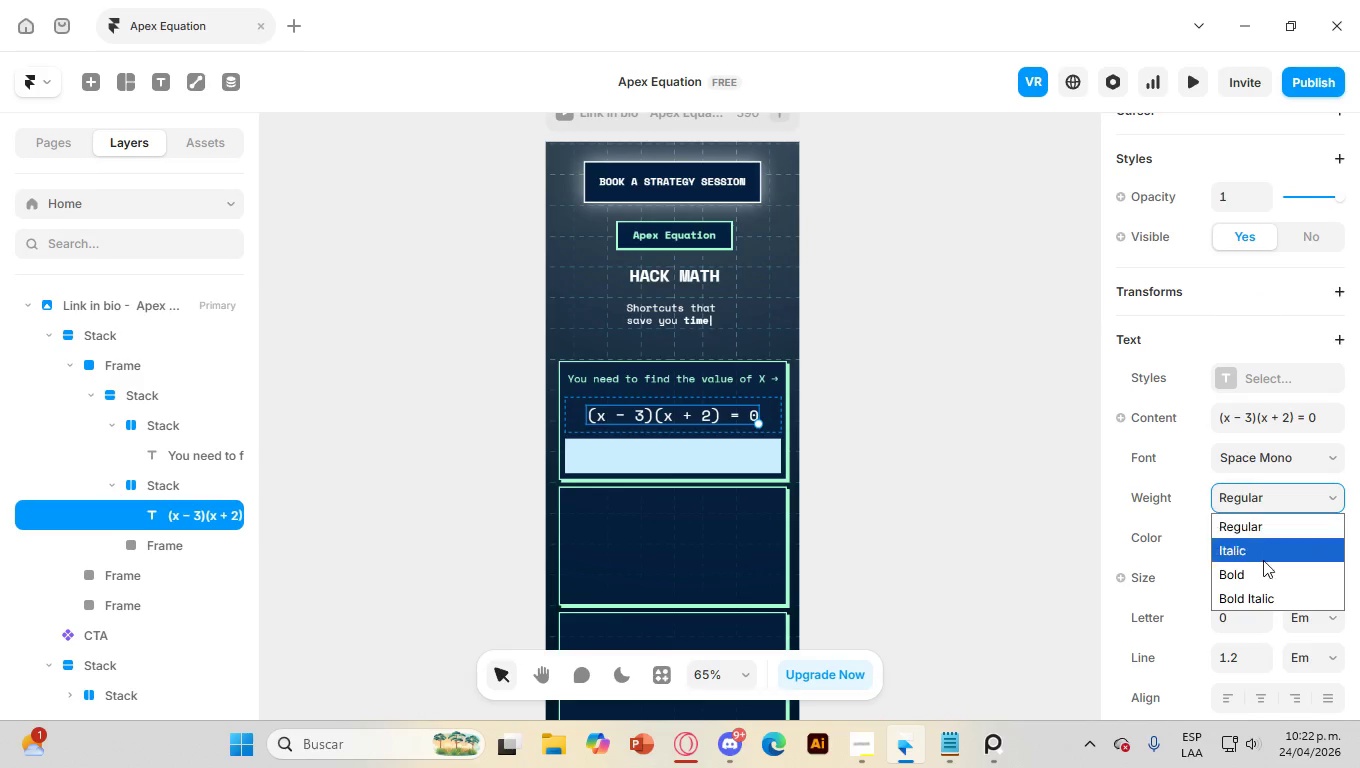 
left_click([1263, 569])
 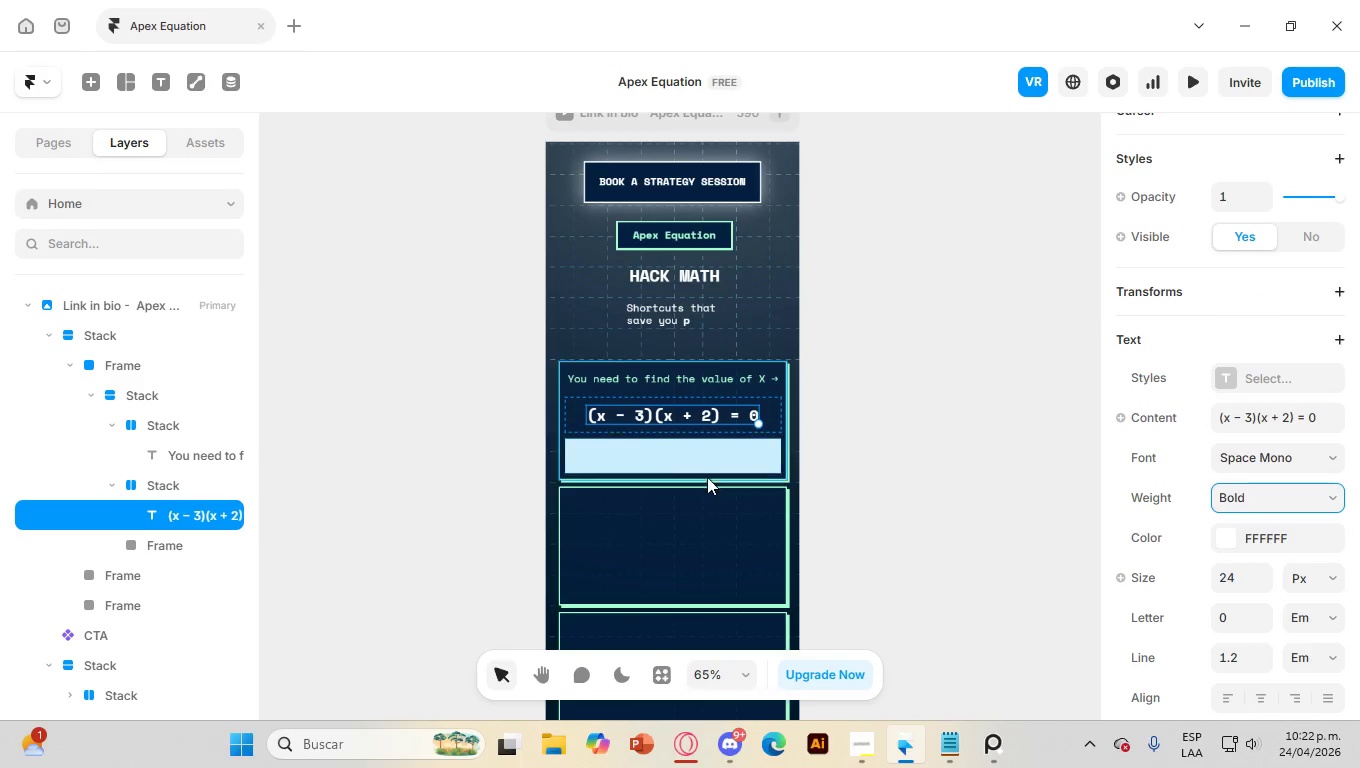 
left_click([681, 457])
 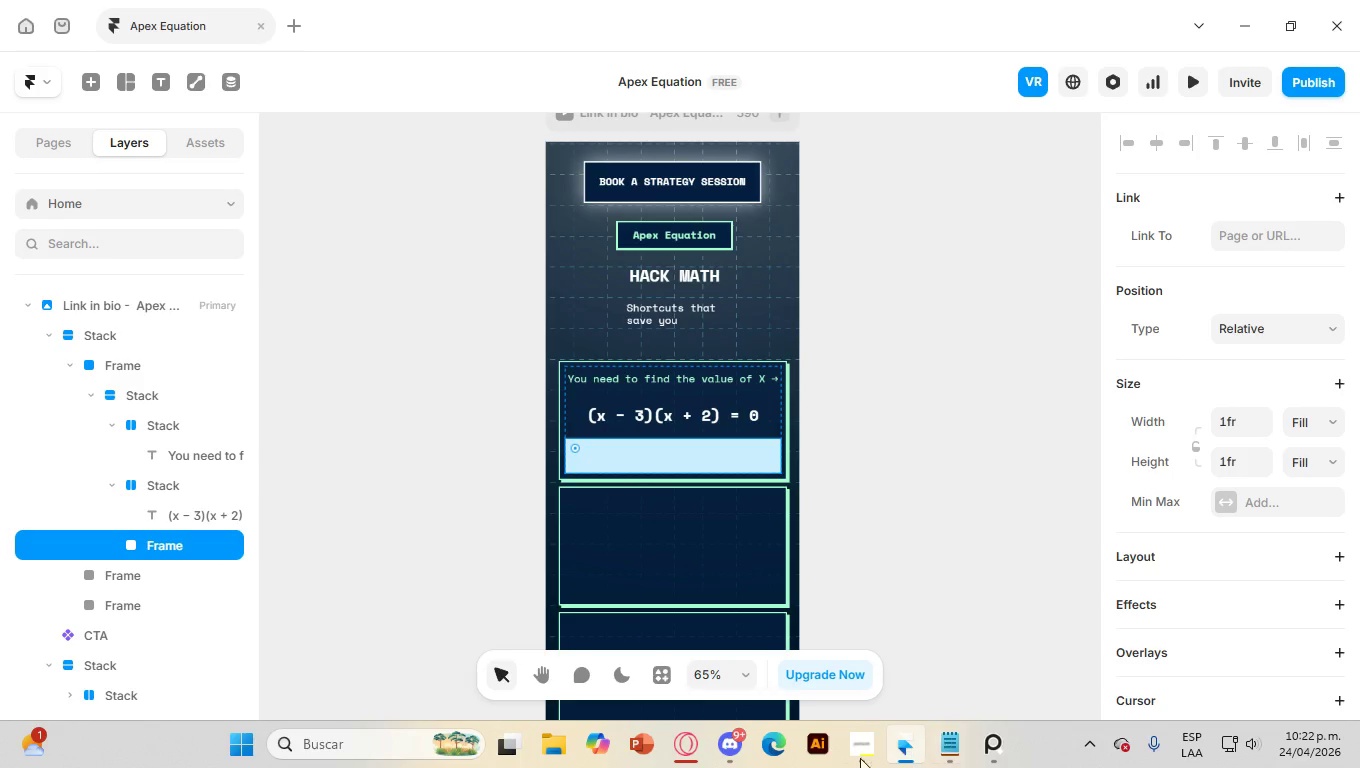 
wait(12.7)
 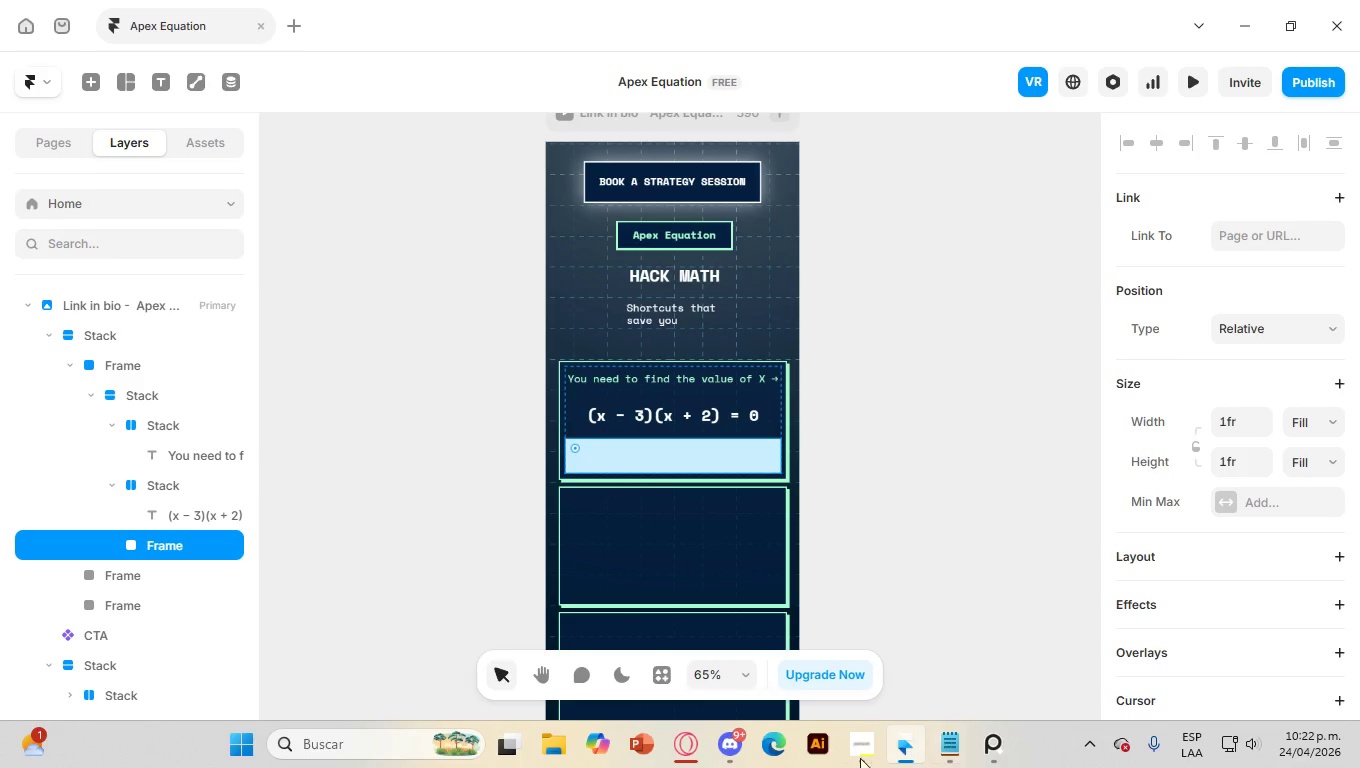 
left_click([981, 755])
 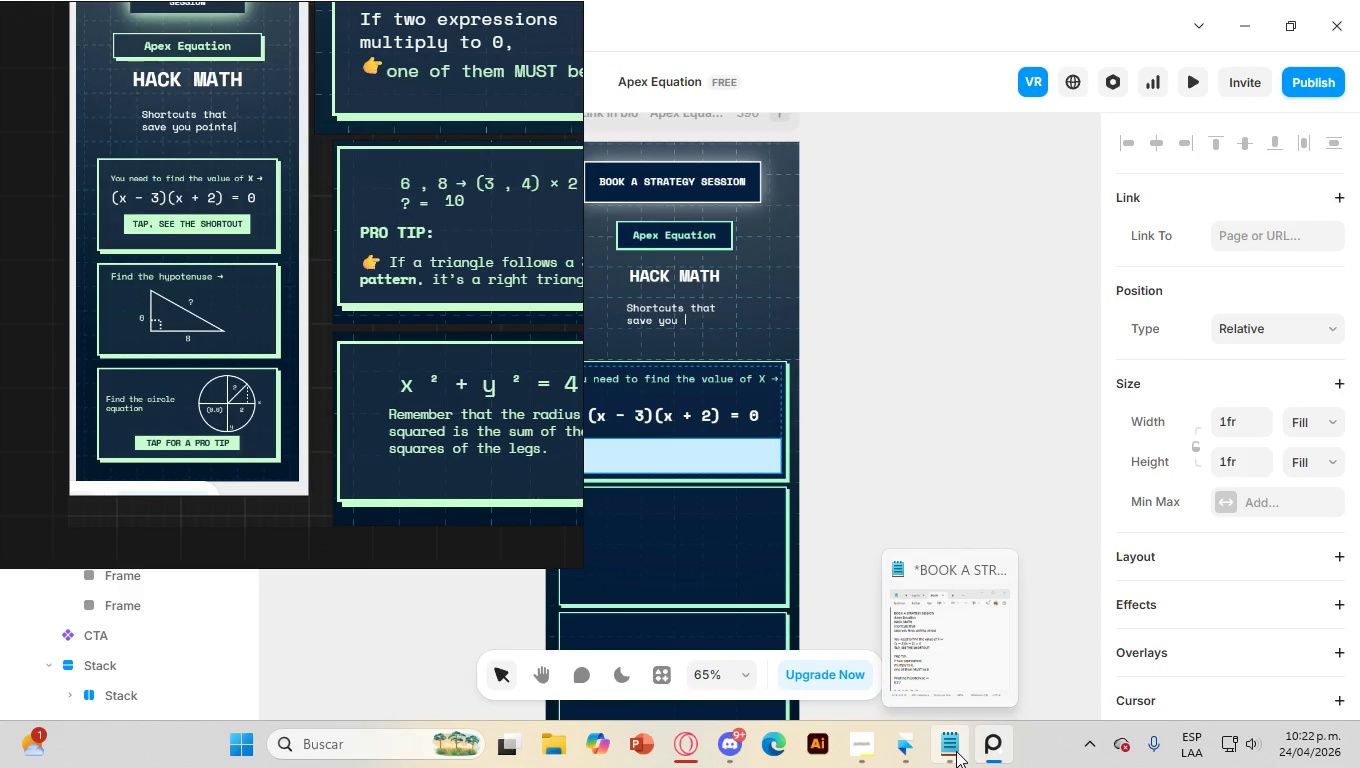 
wait(8.39)
 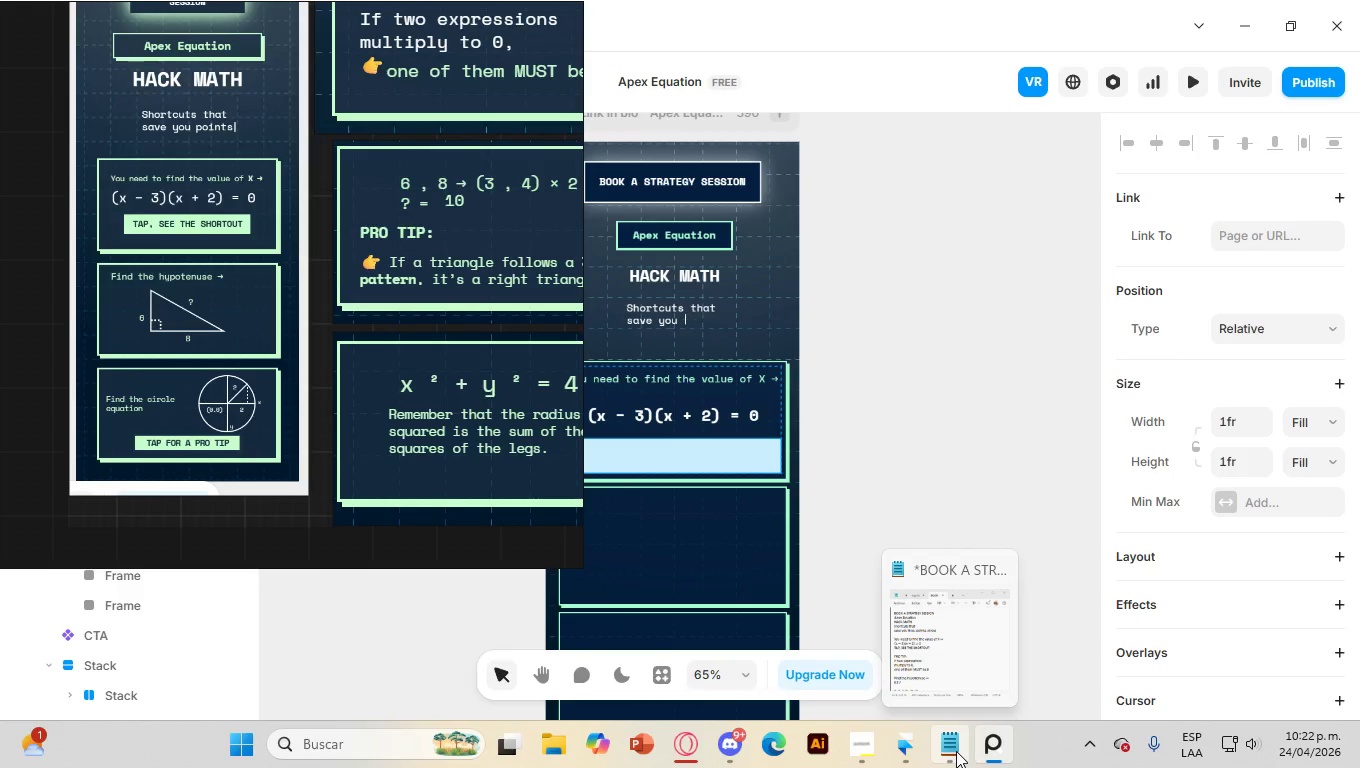 
left_click([679, 460])
 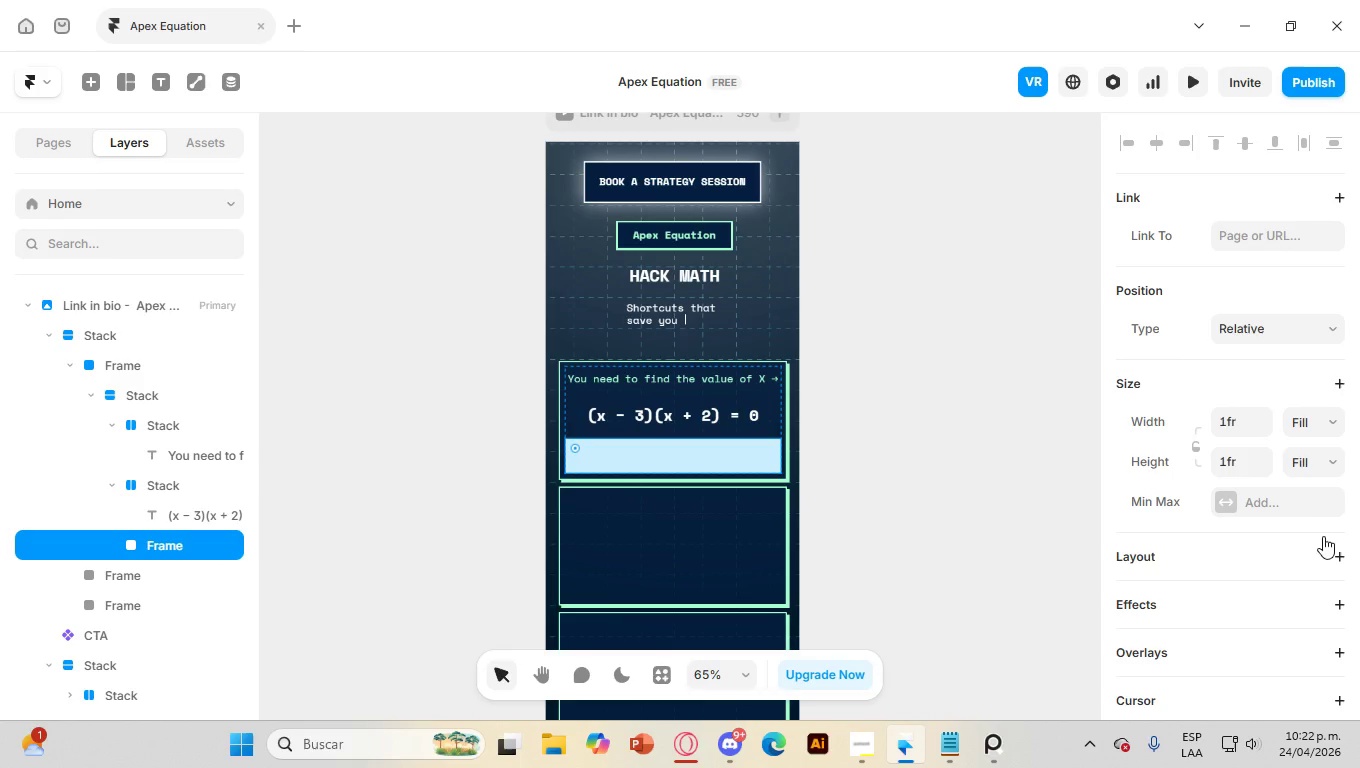 
scroll: coordinate [1224, 465], scroll_direction: down, amount: 6.0
 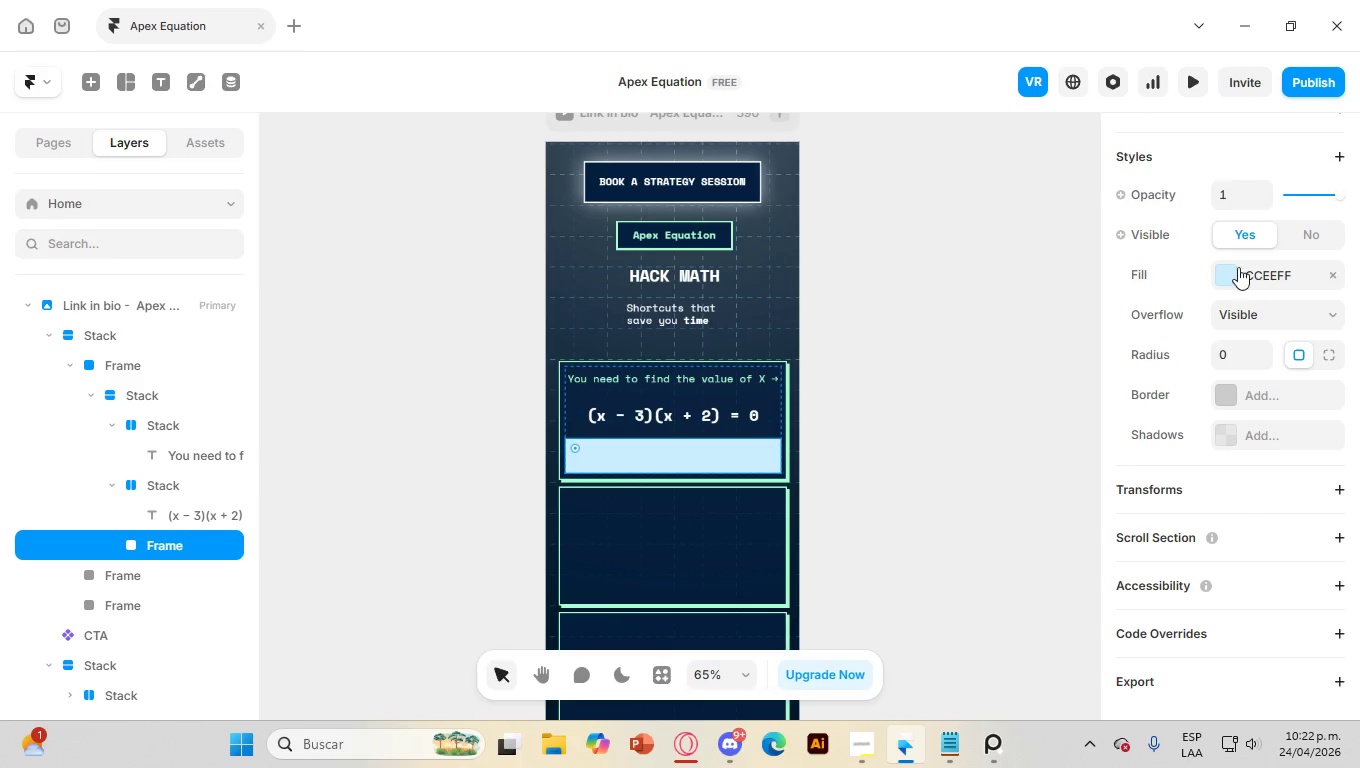 
left_click([1229, 274])
 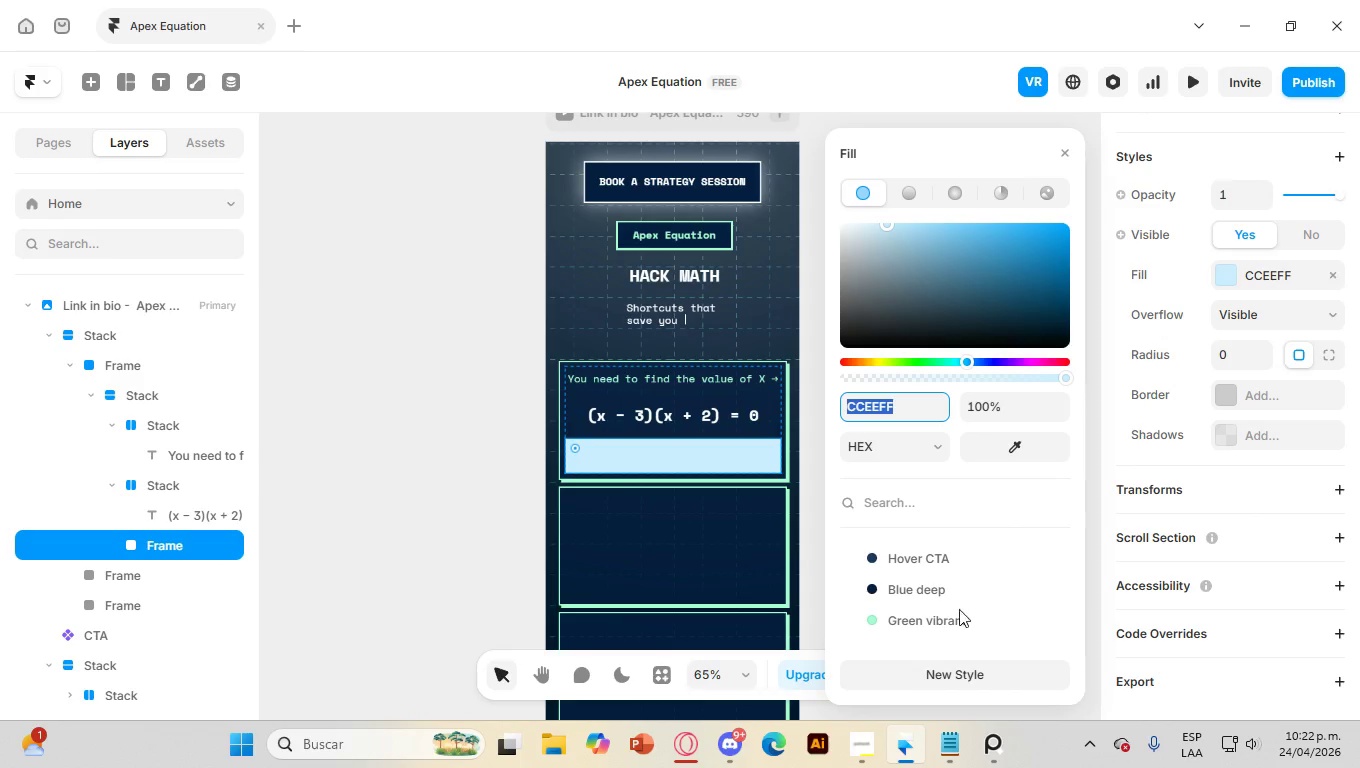 
left_click([947, 628])
 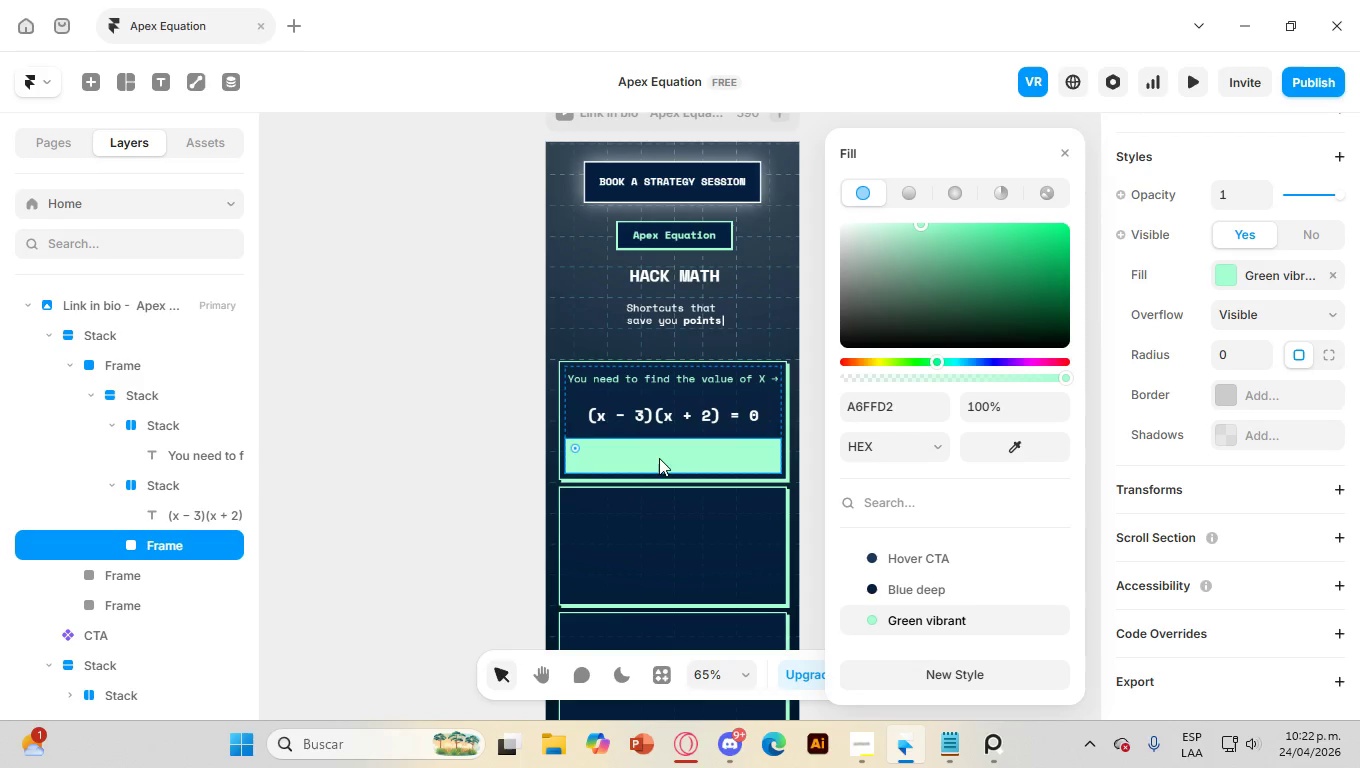 
double_click([660, 455])
 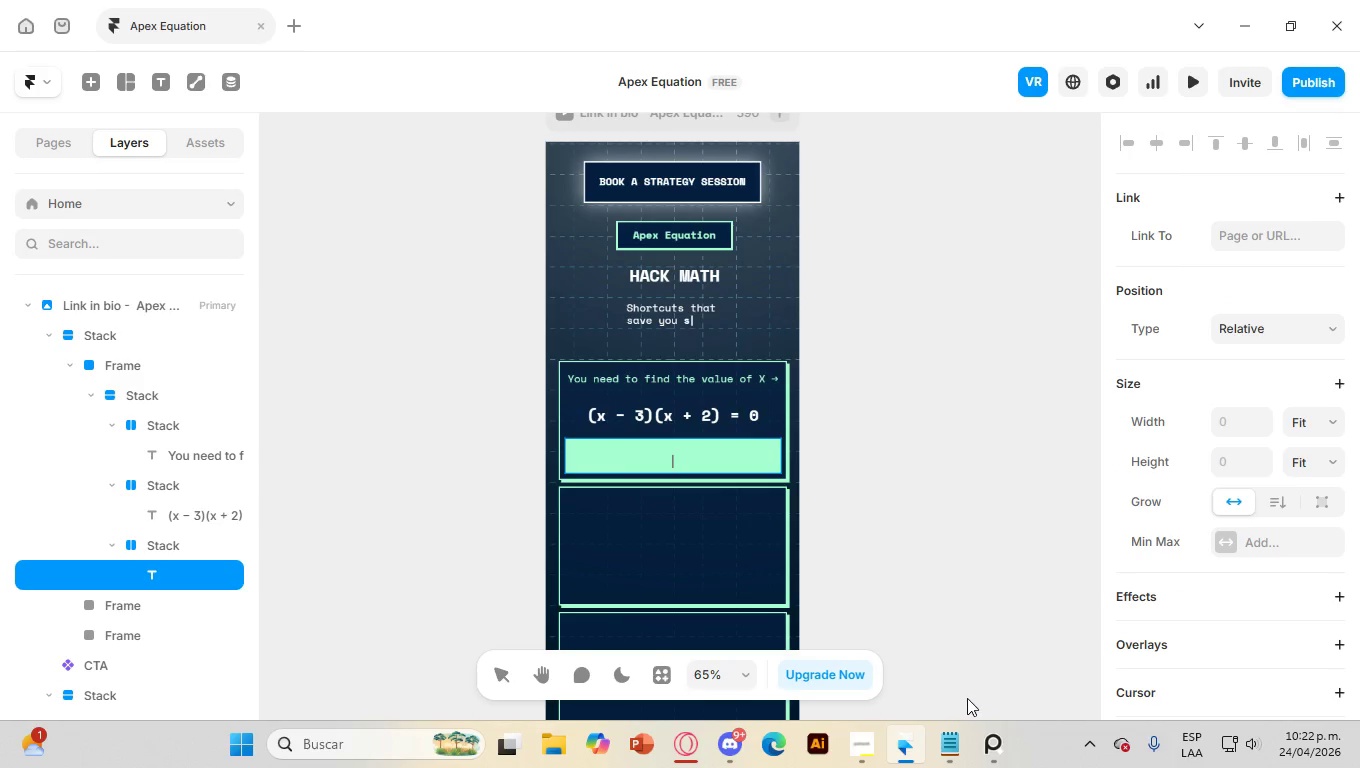 
left_click([953, 746])
 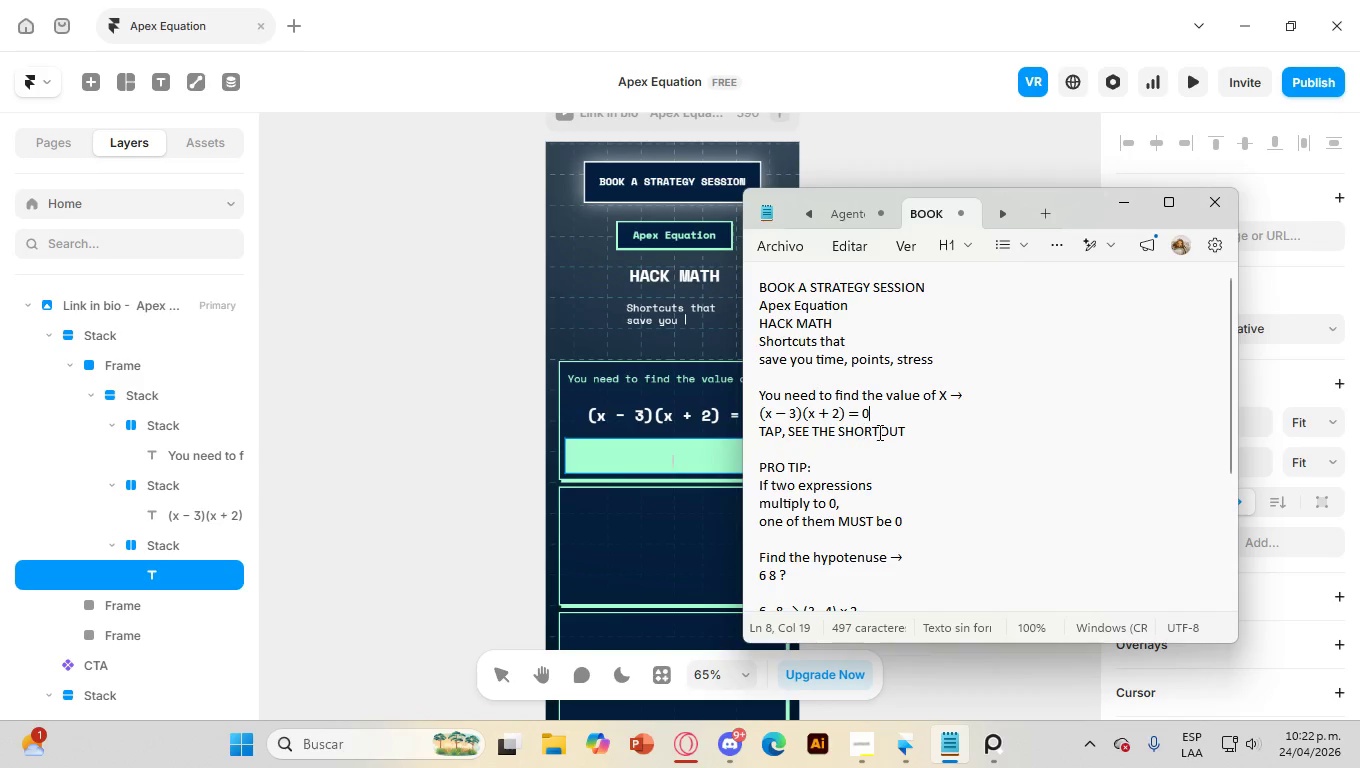 
left_click_drag(start_coordinate=[919, 434], to_coordinate=[757, 435])
 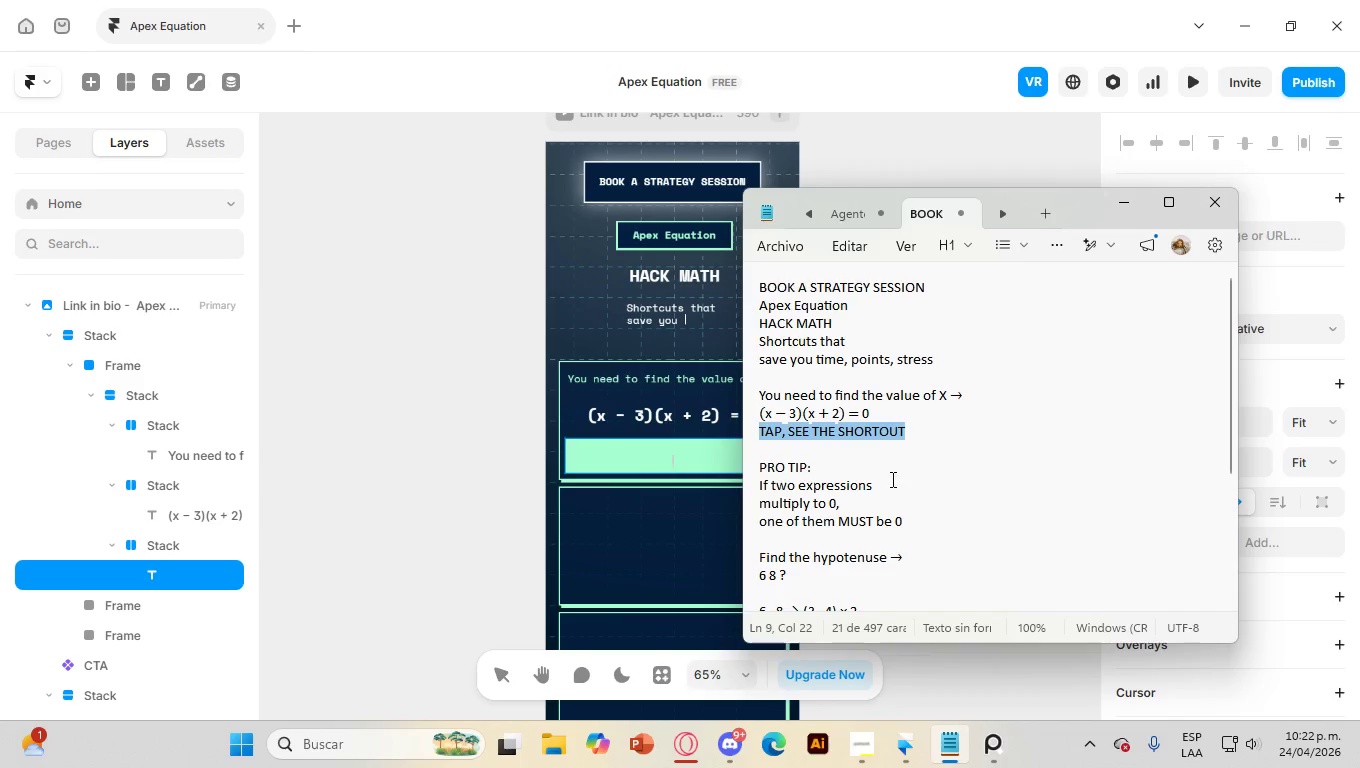 
key(Control+C)
 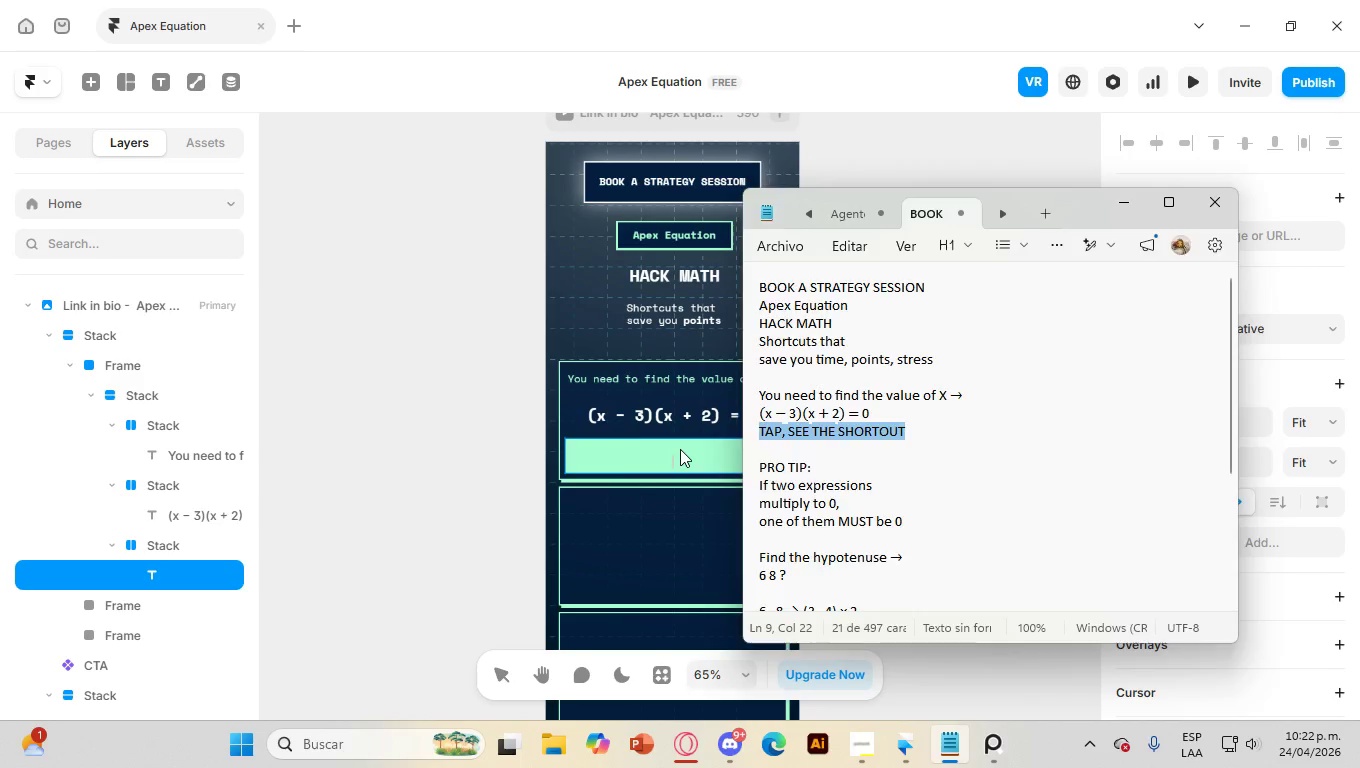 
double_click([680, 449])
 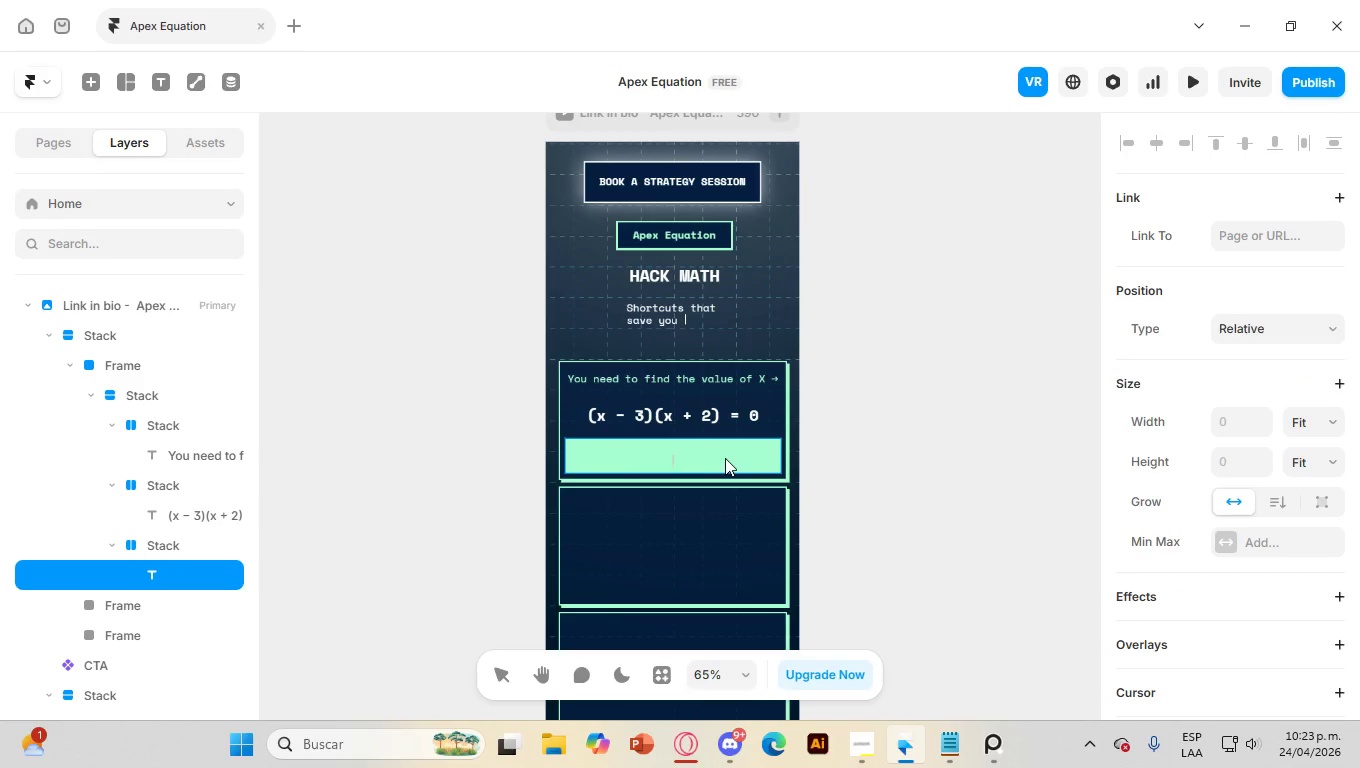 
key(Control+V)
 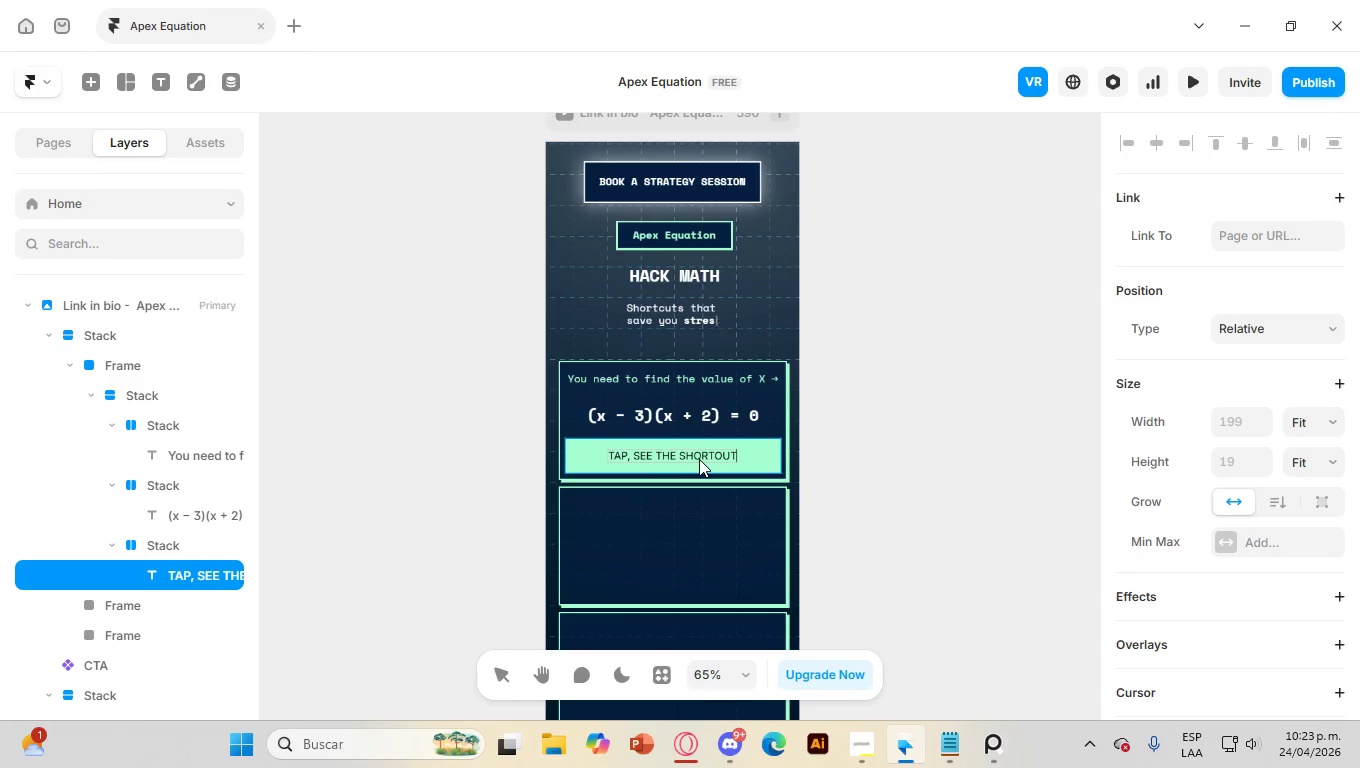 
double_click([699, 459])
 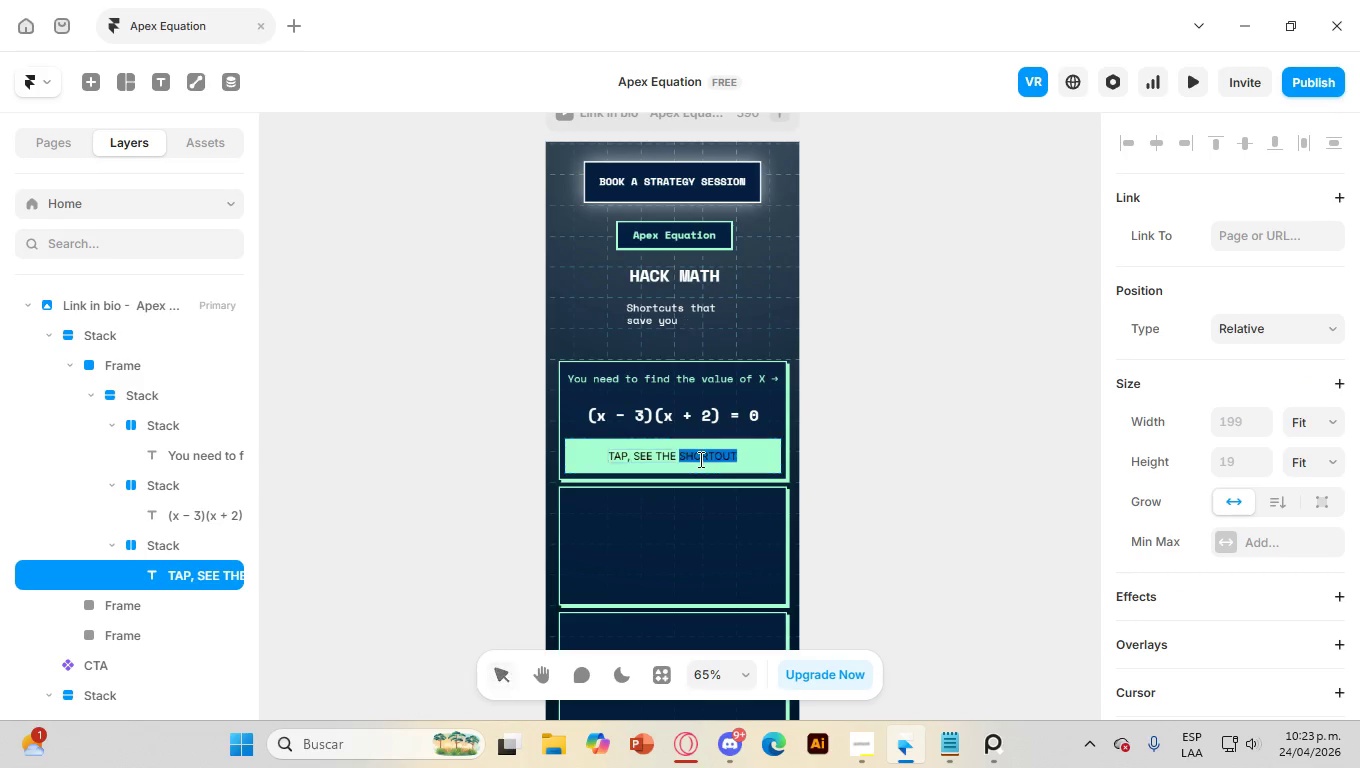 
triple_click([699, 459])
 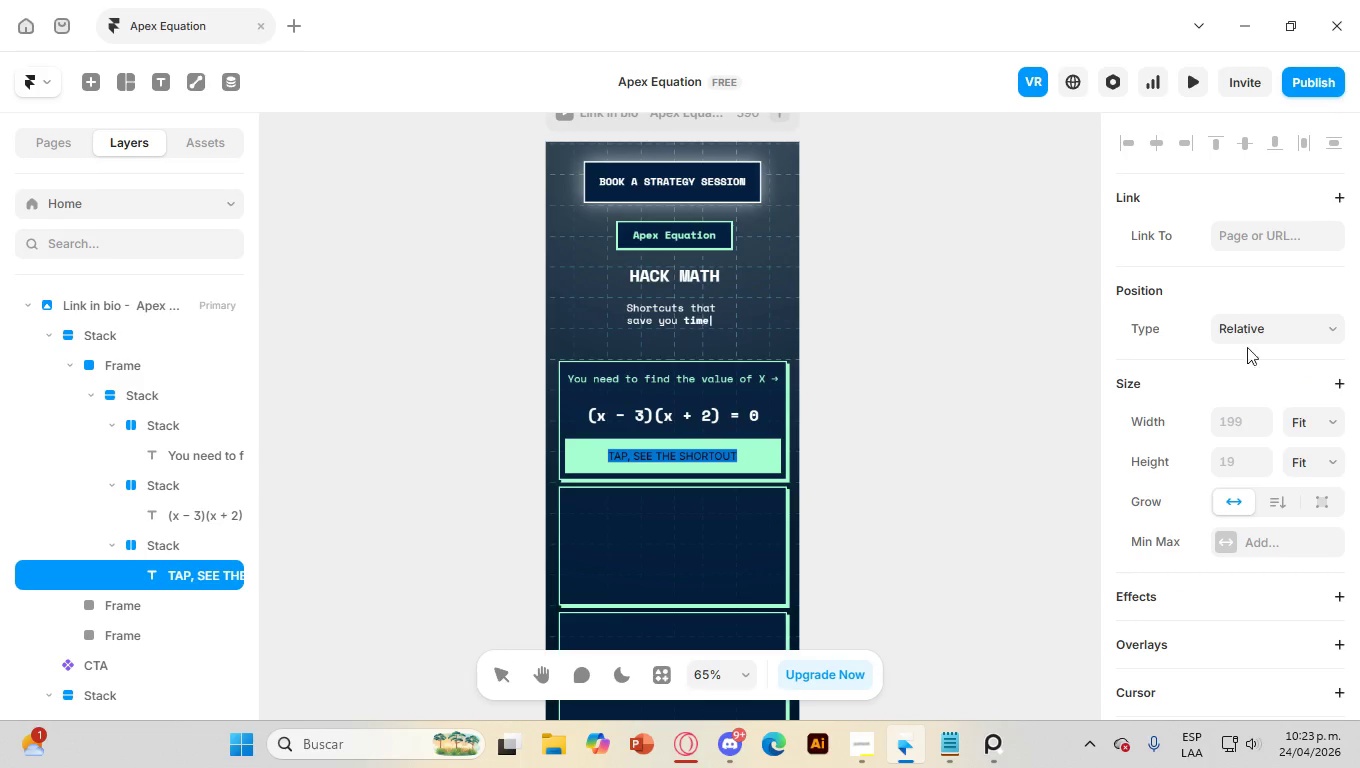 
scroll: coordinate [1252, 485], scroll_direction: down, amount: 6.0
 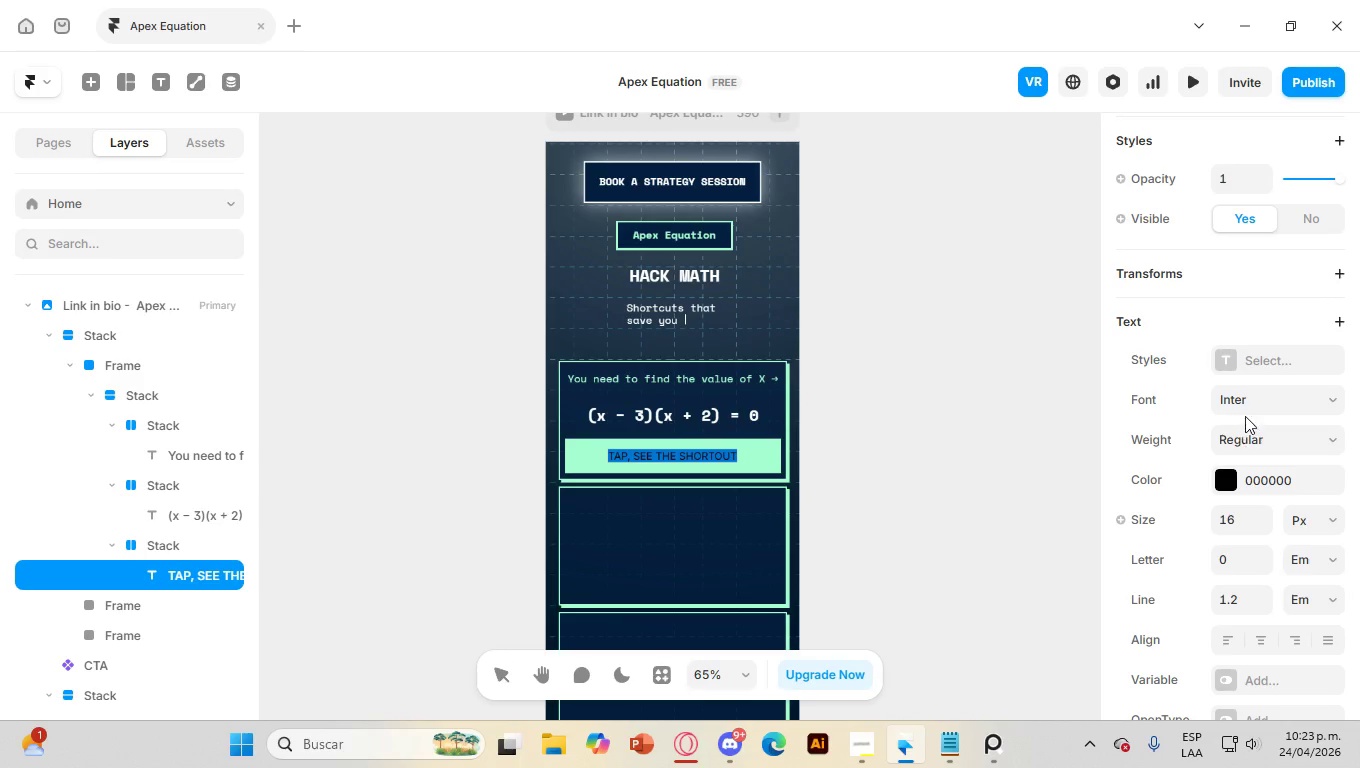 
left_click([1241, 394])
 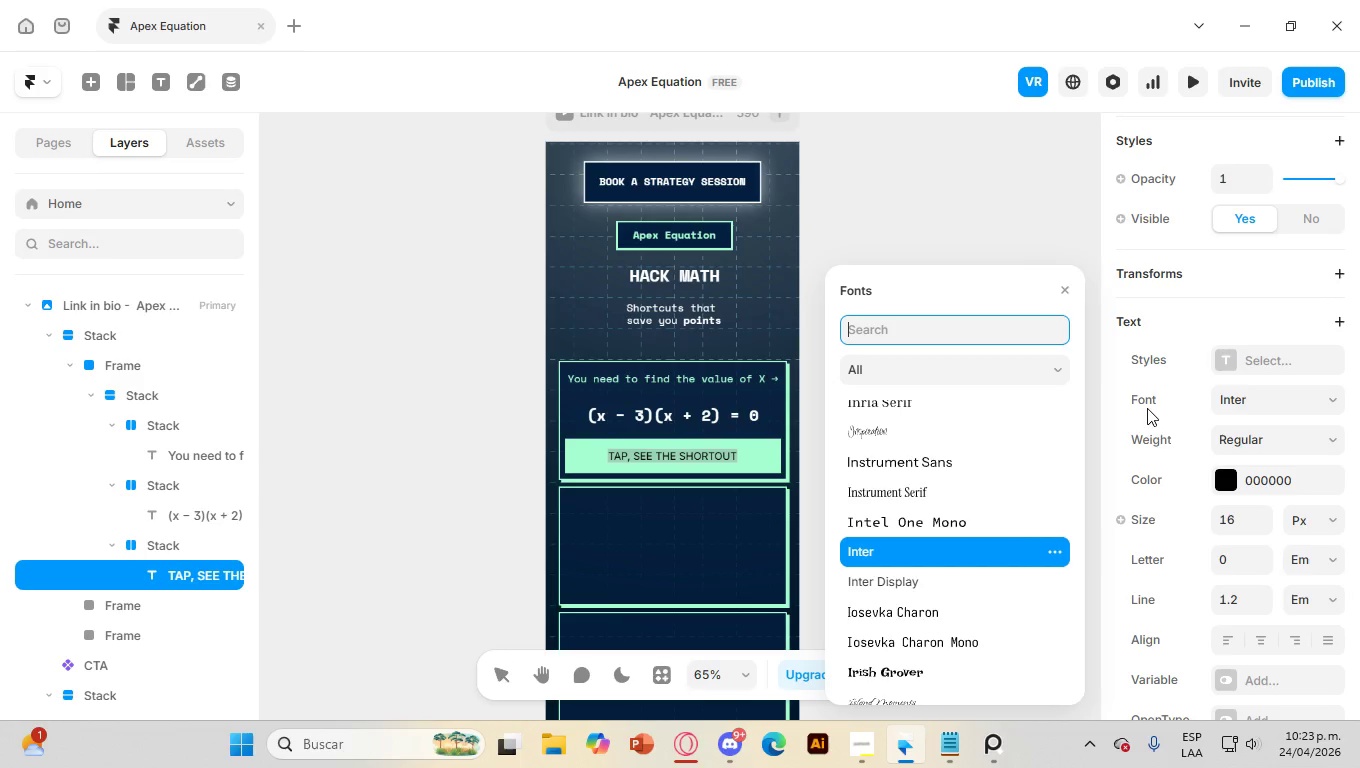 
type(spa)
 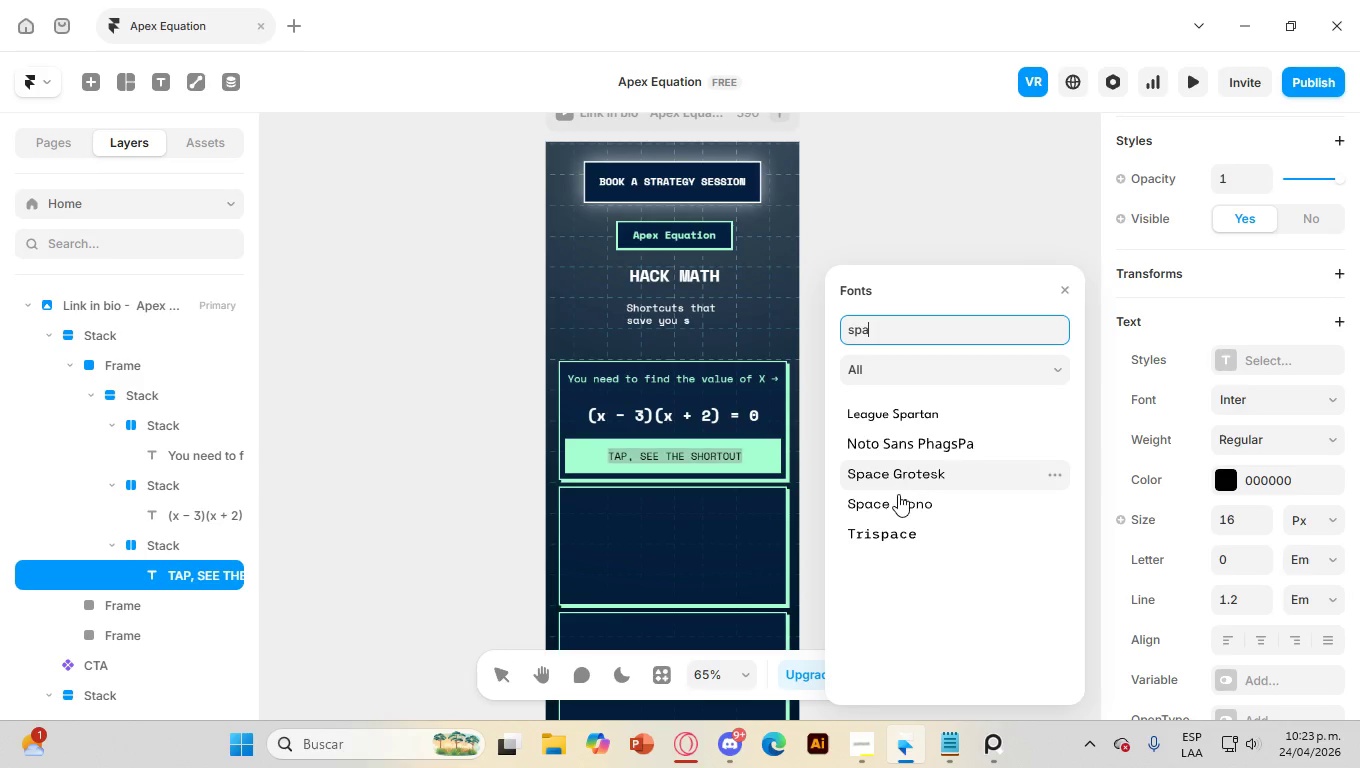 
left_click([900, 499])
 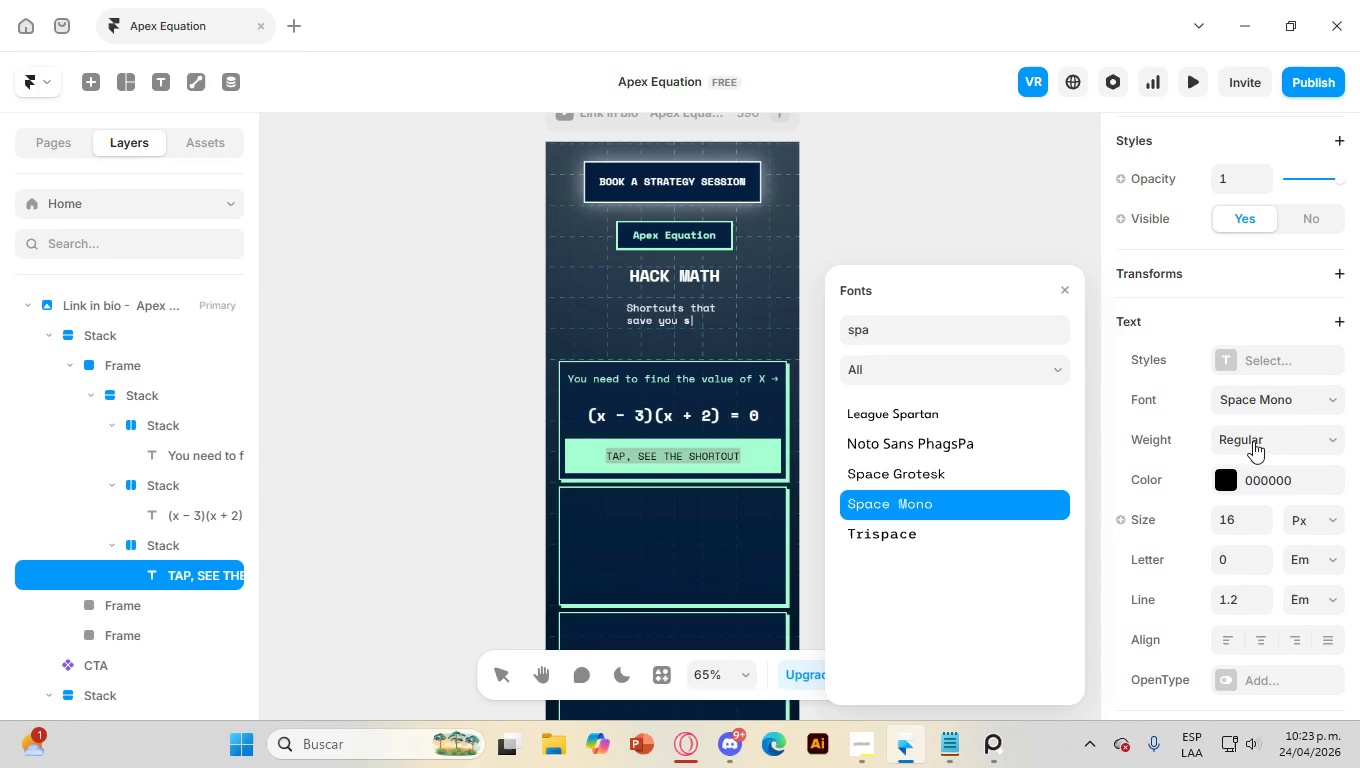 
left_click([1258, 429])
 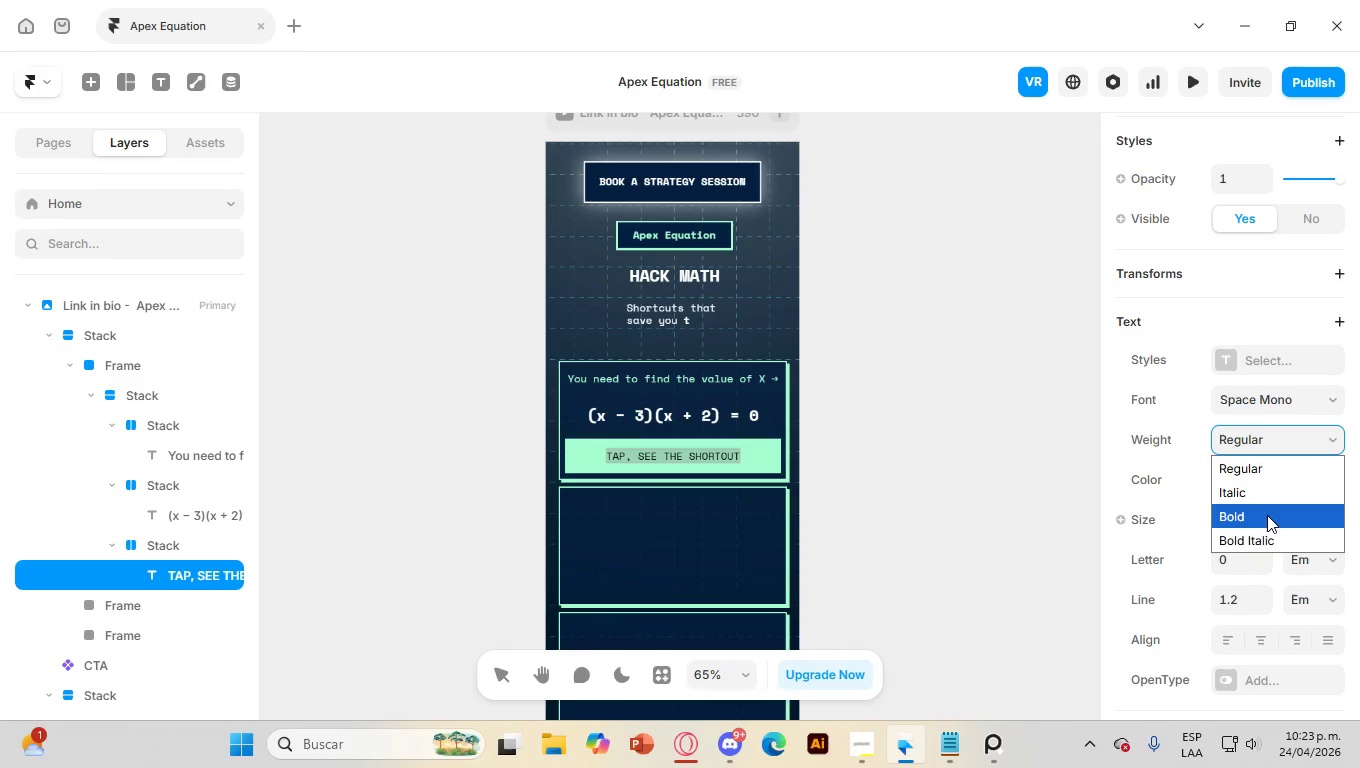 
left_click([1267, 515])
 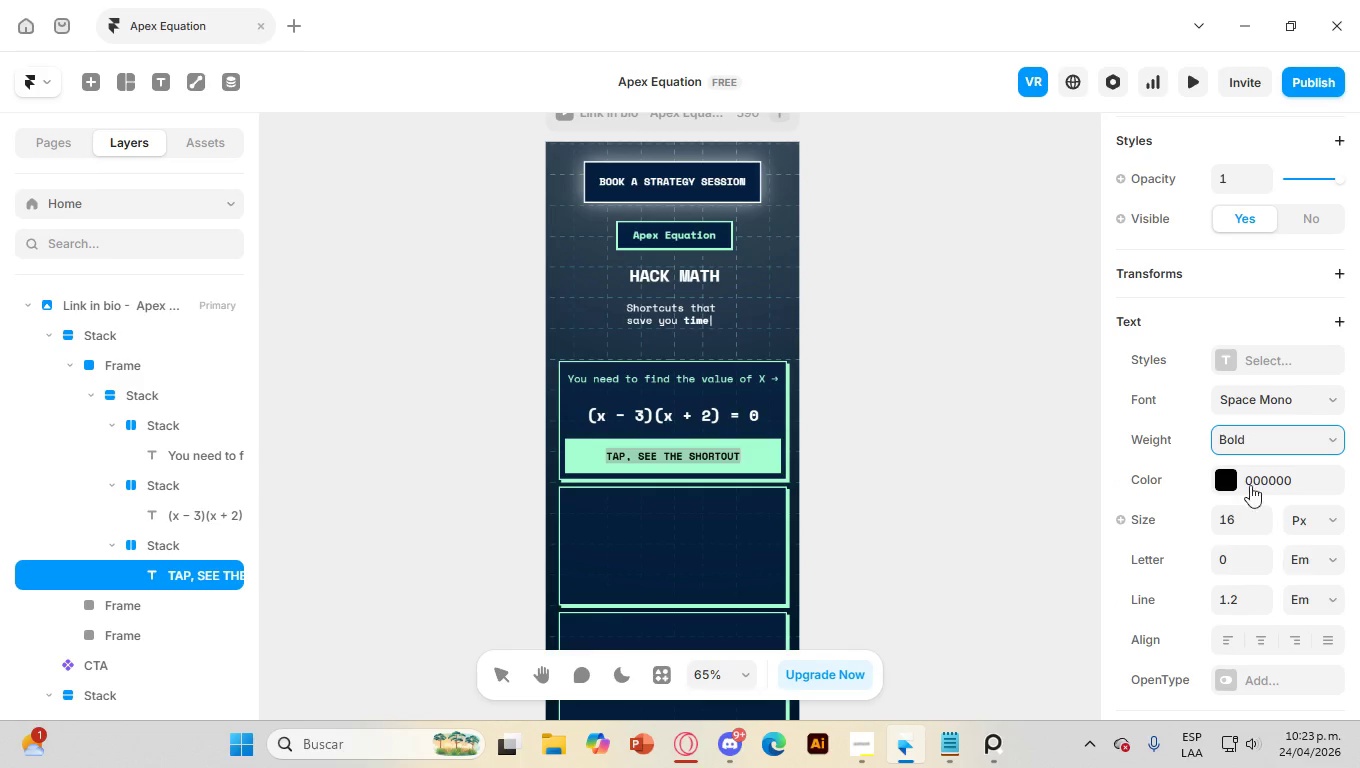 
left_click([1226, 479])
 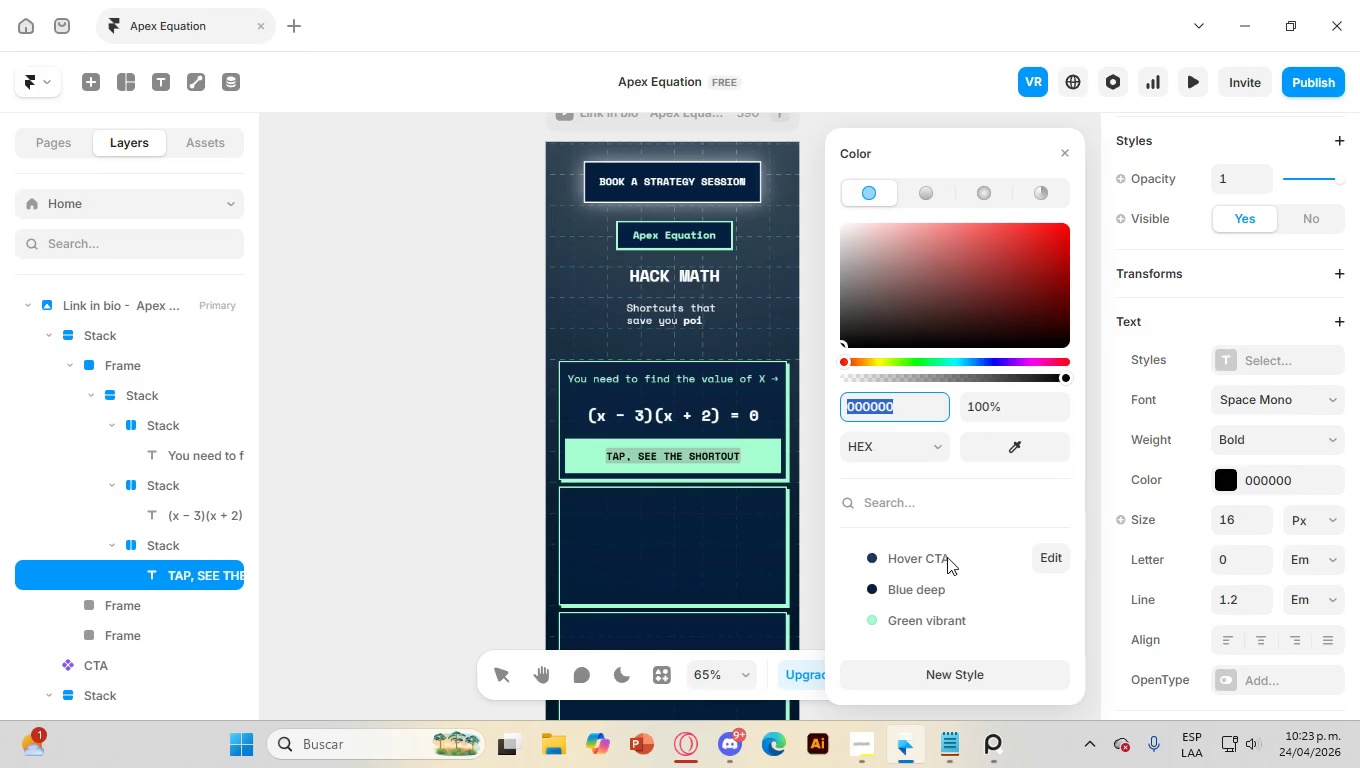 
left_click([930, 591])
 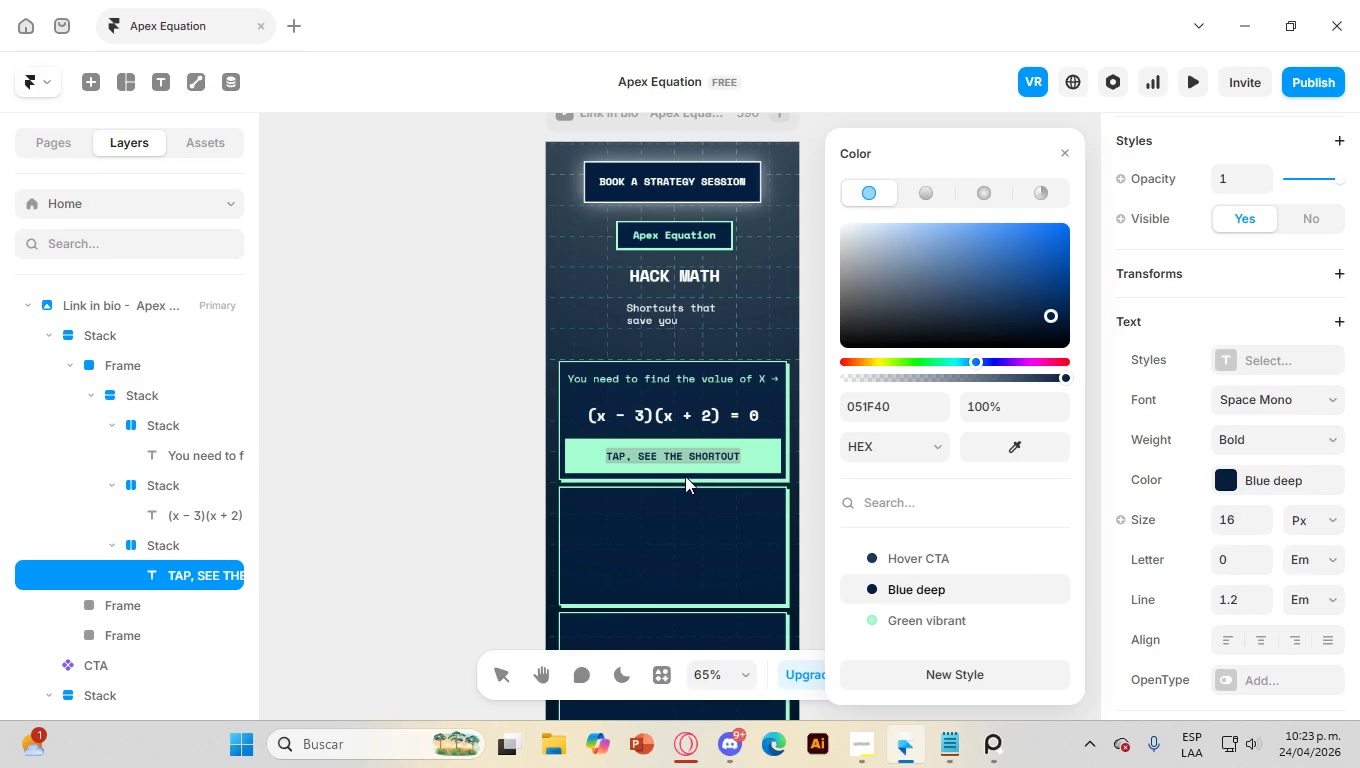 
left_click([782, 458])
 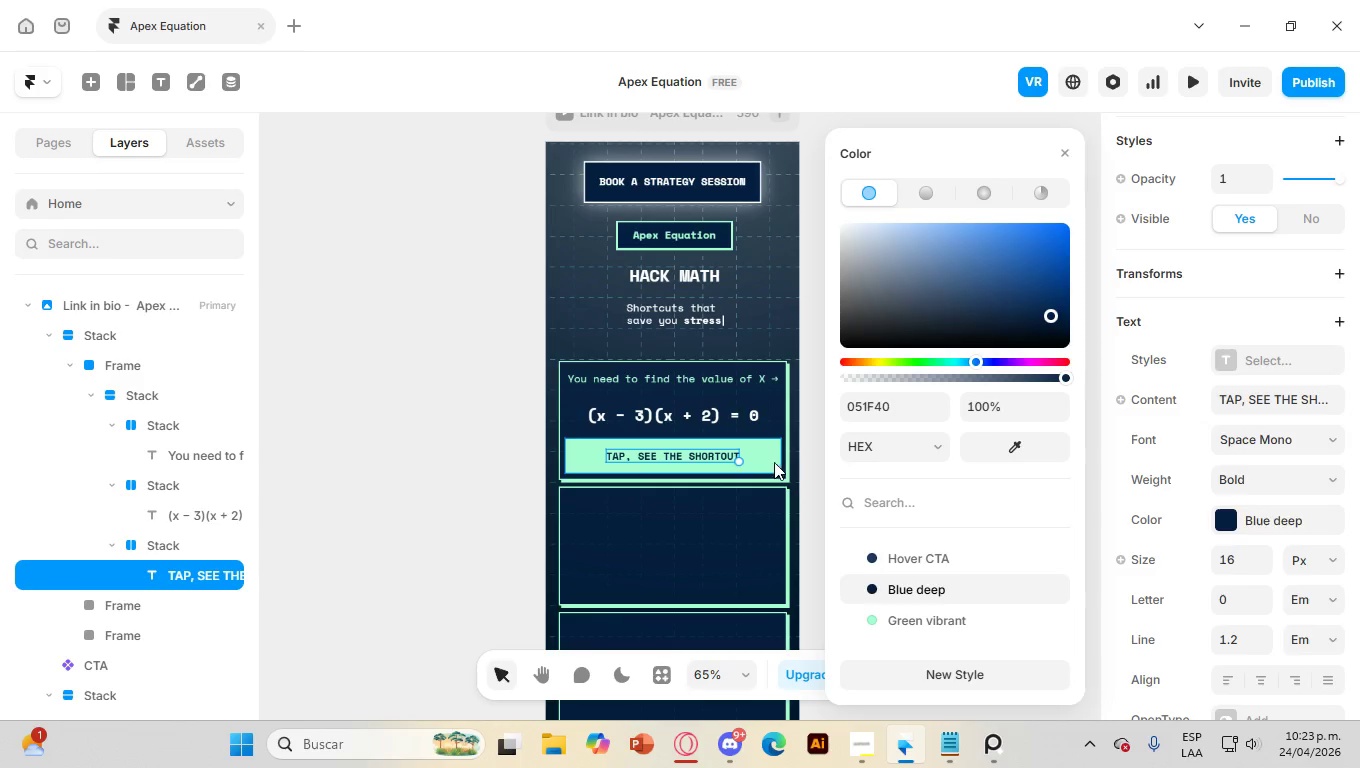 
left_click([770, 462])
 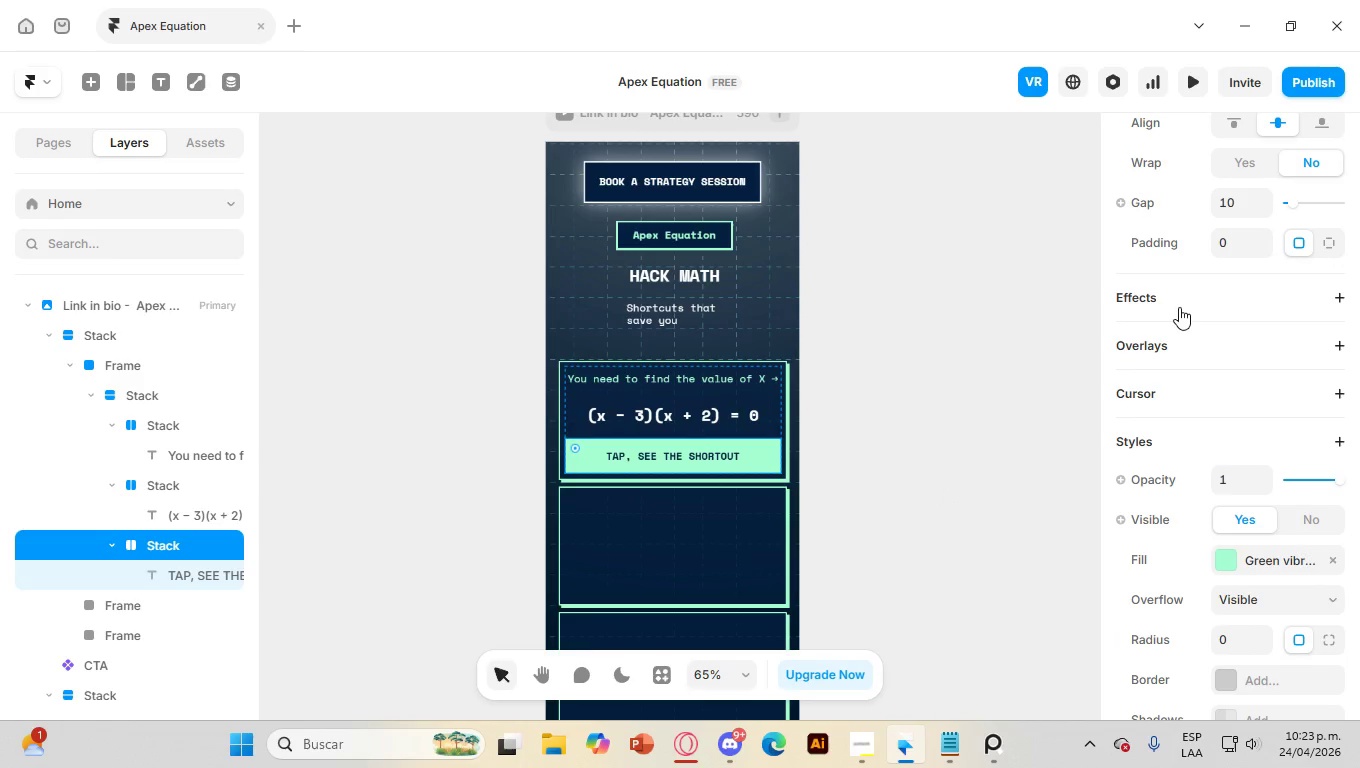 
scroll: coordinate [1189, 403], scroll_direction: up, amount: 7.0
 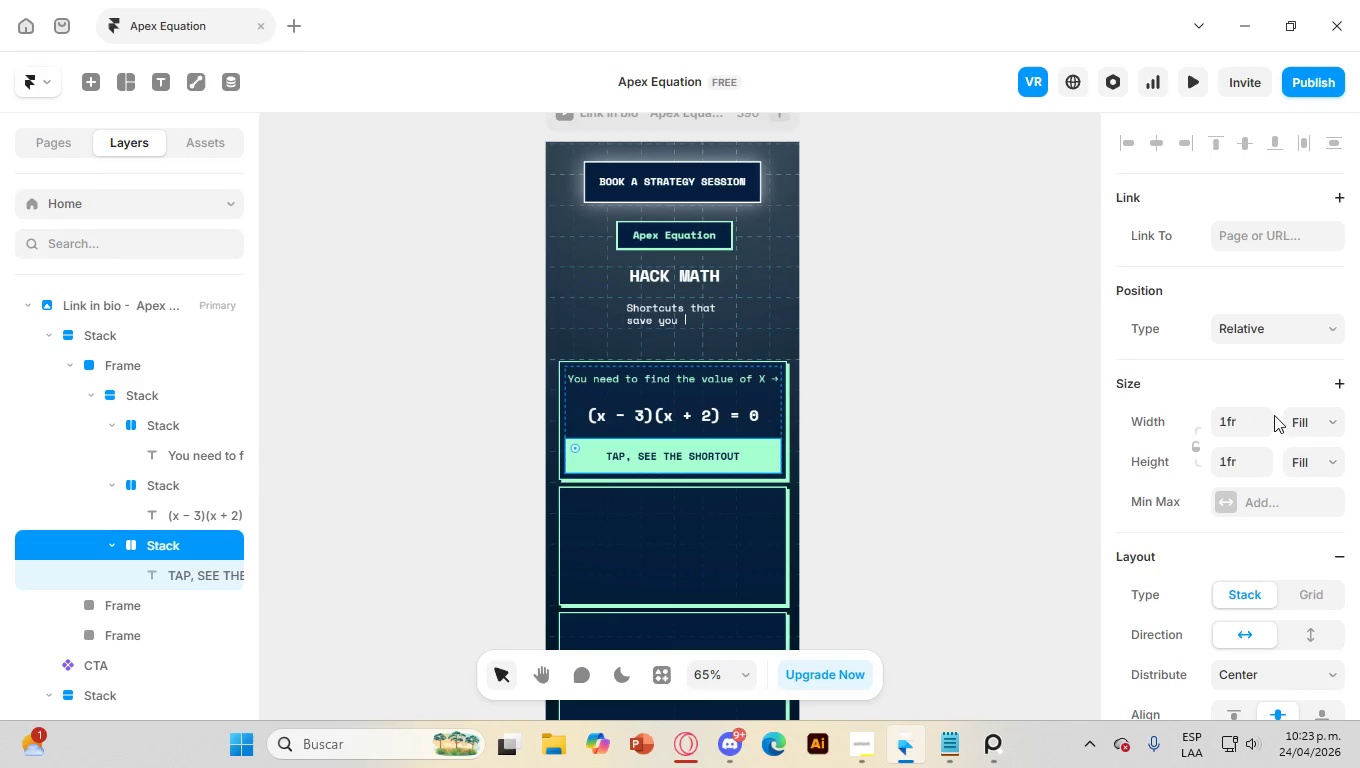 
left_click([1318, 416])
 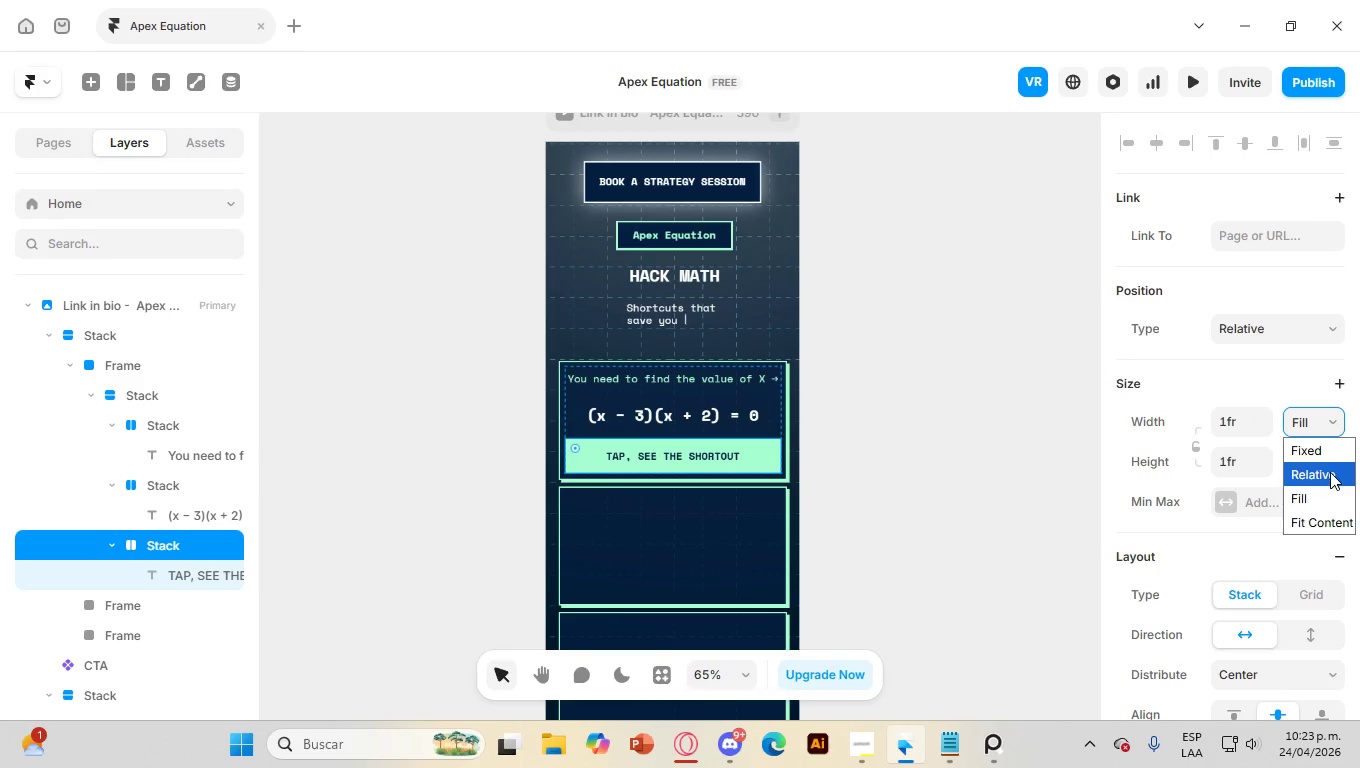 
left_click([1330, 472])
 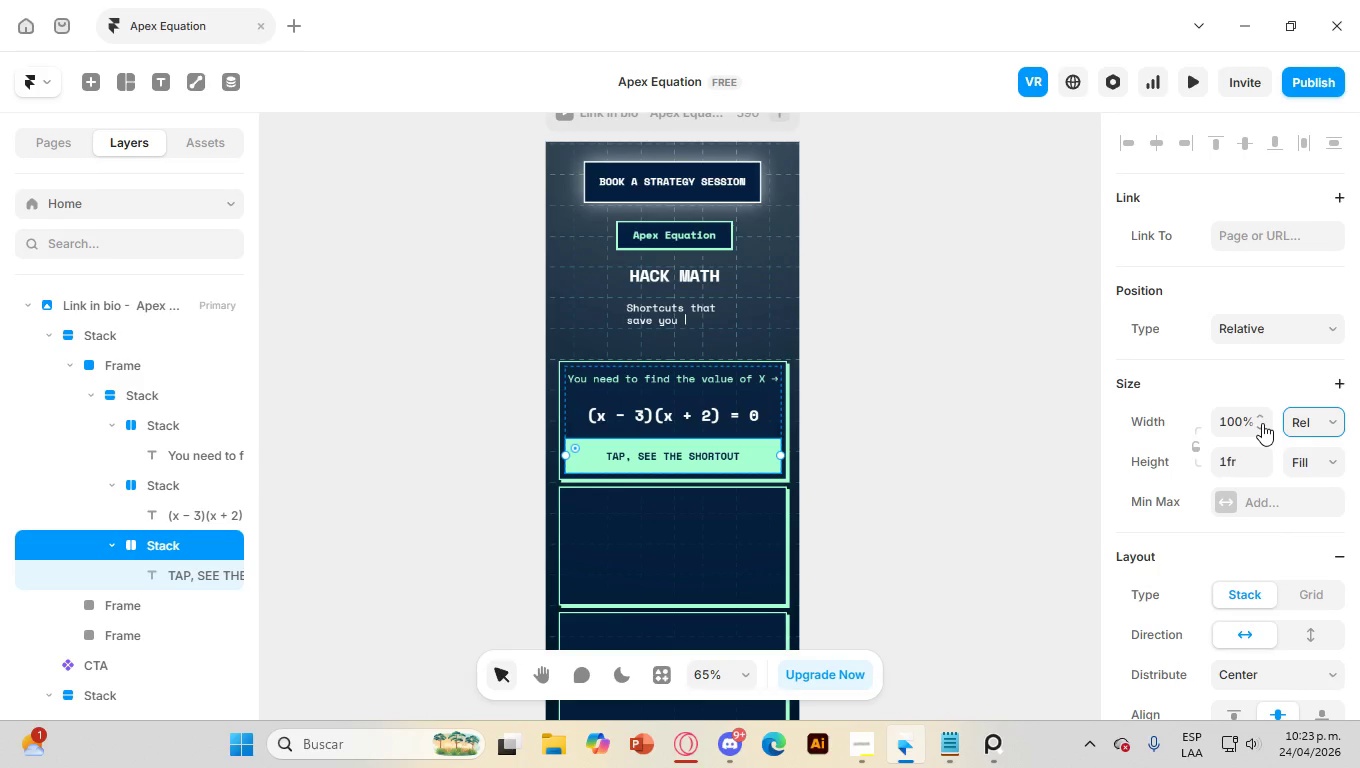 
double_click([1262, 432])
 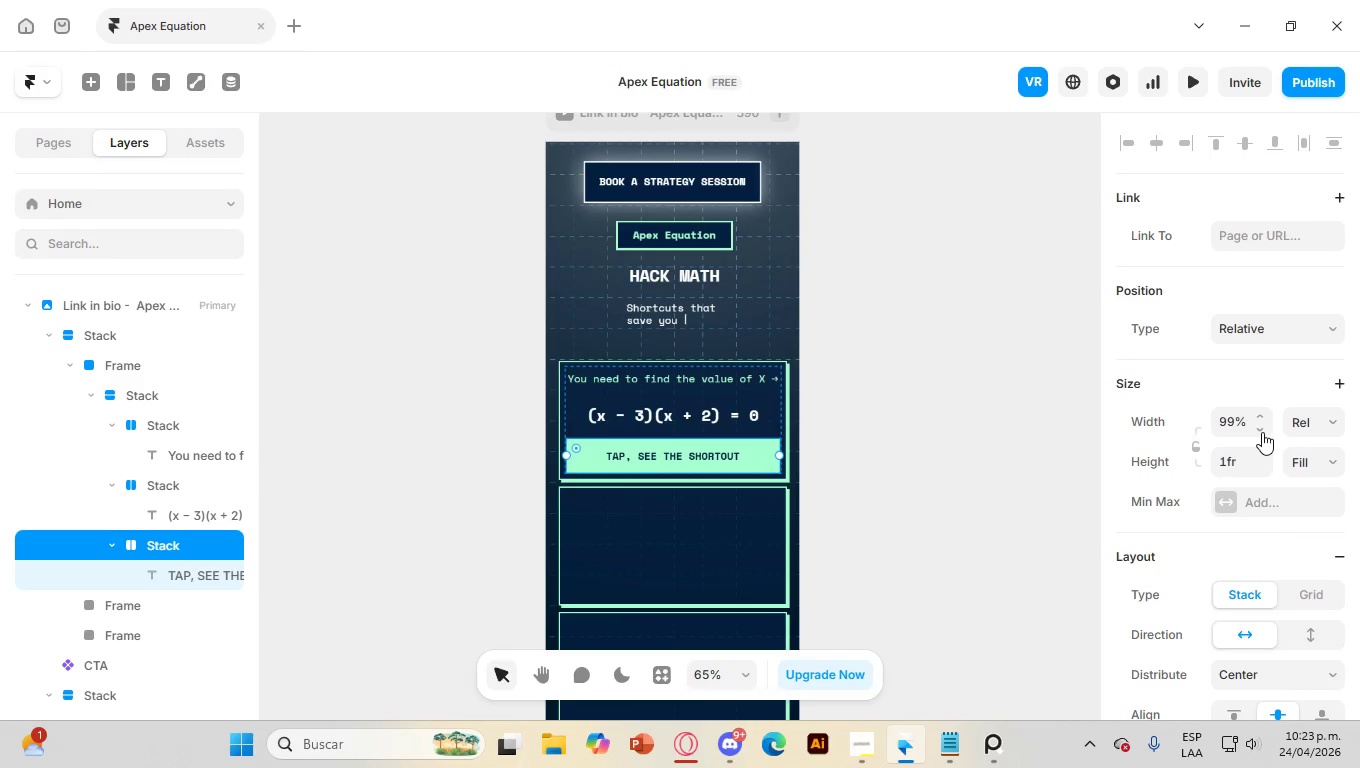 
triple_click([1262, 432])
 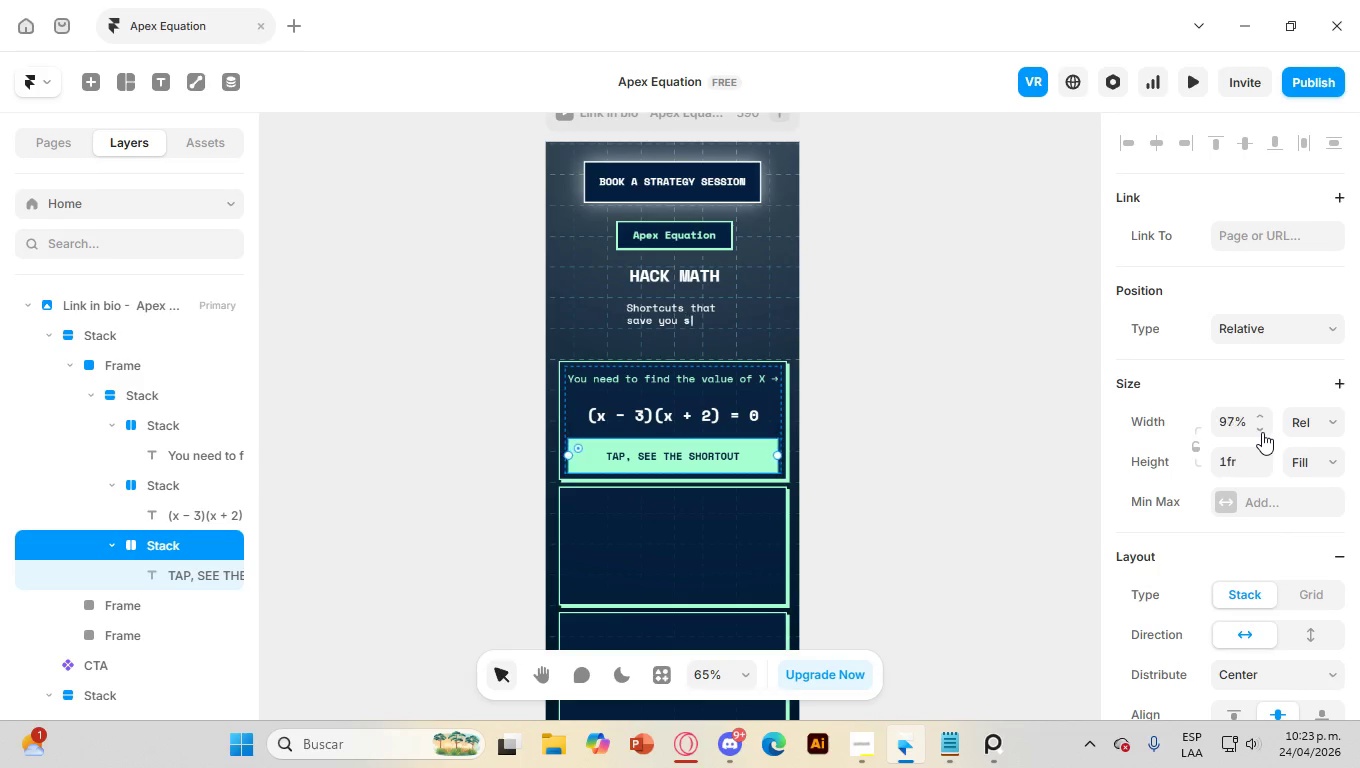 
triple_click([1262, 432])
 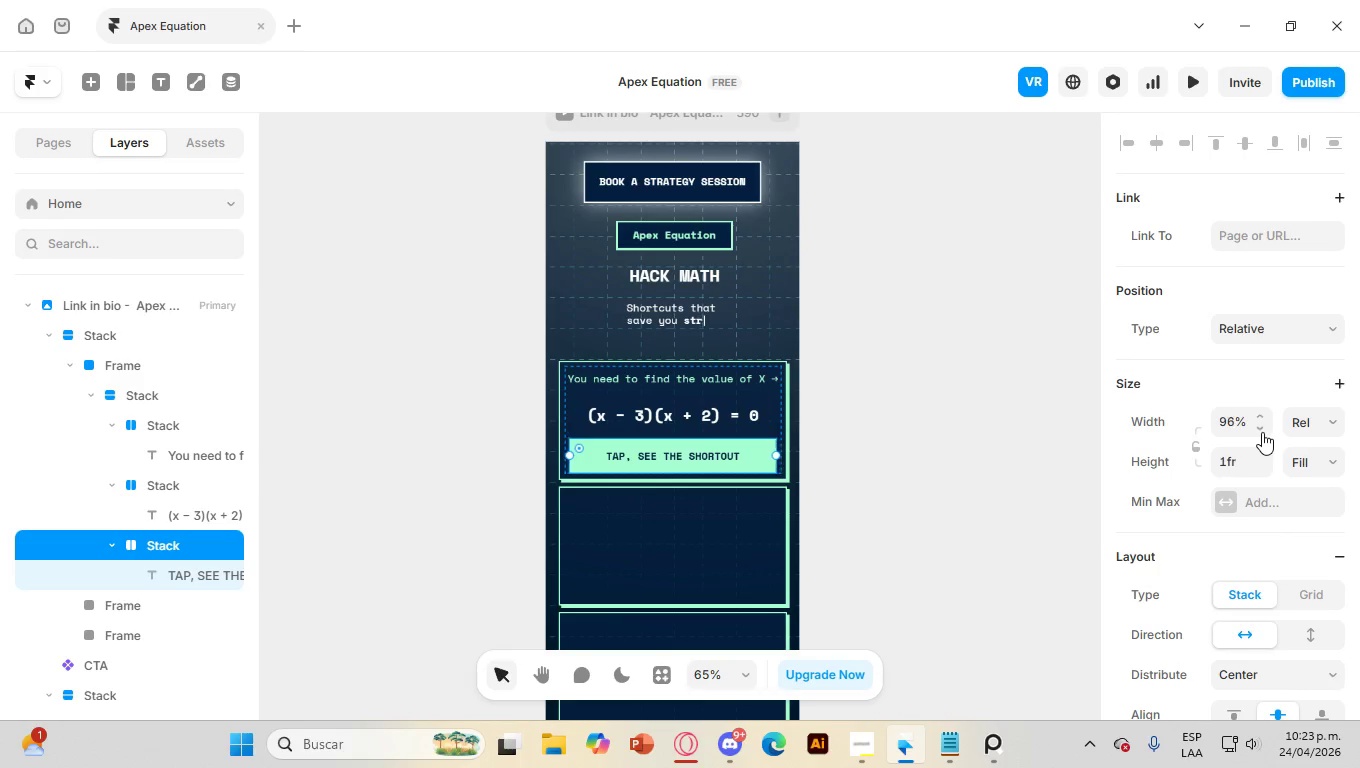 
triple_click([1262, 432])
 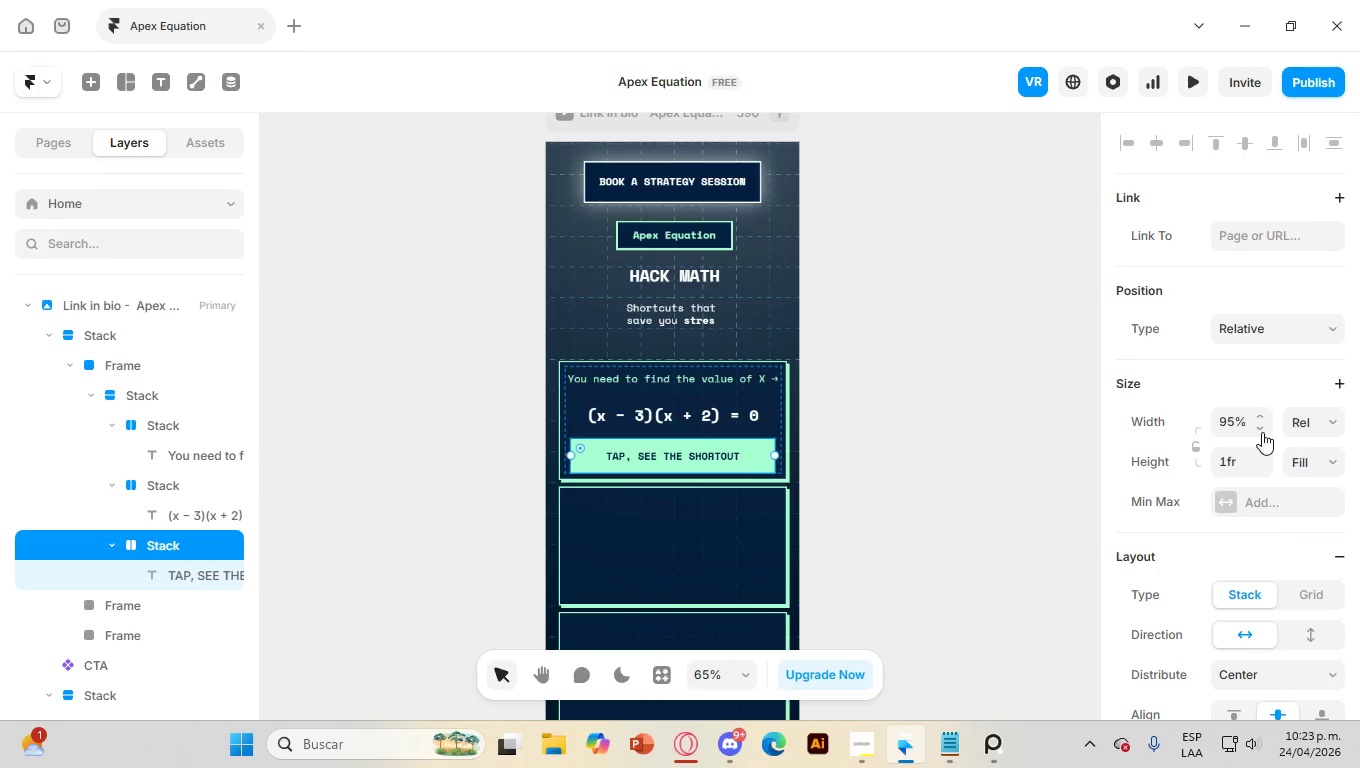 
triple_click([1262, 432])
 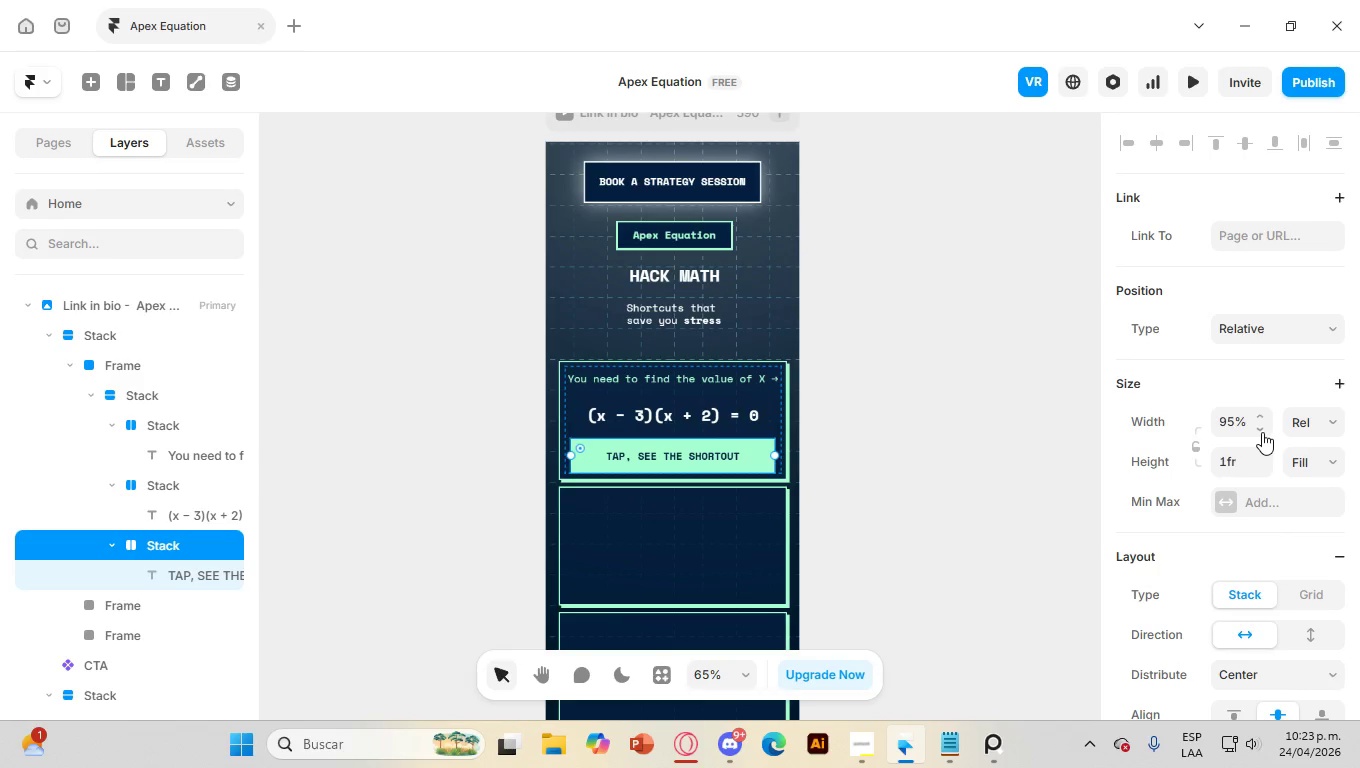 
triple_click([1262, 432])
 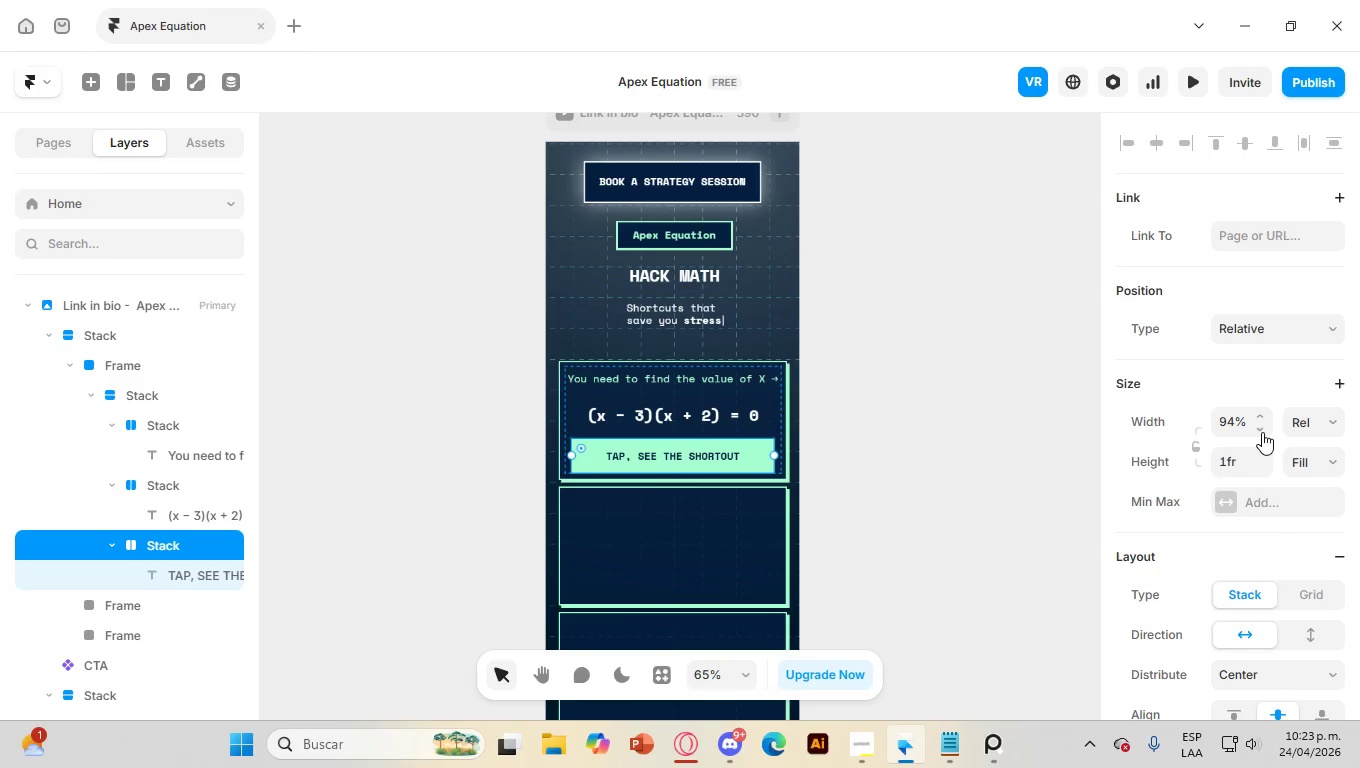 
triple_click([1262, 432])
 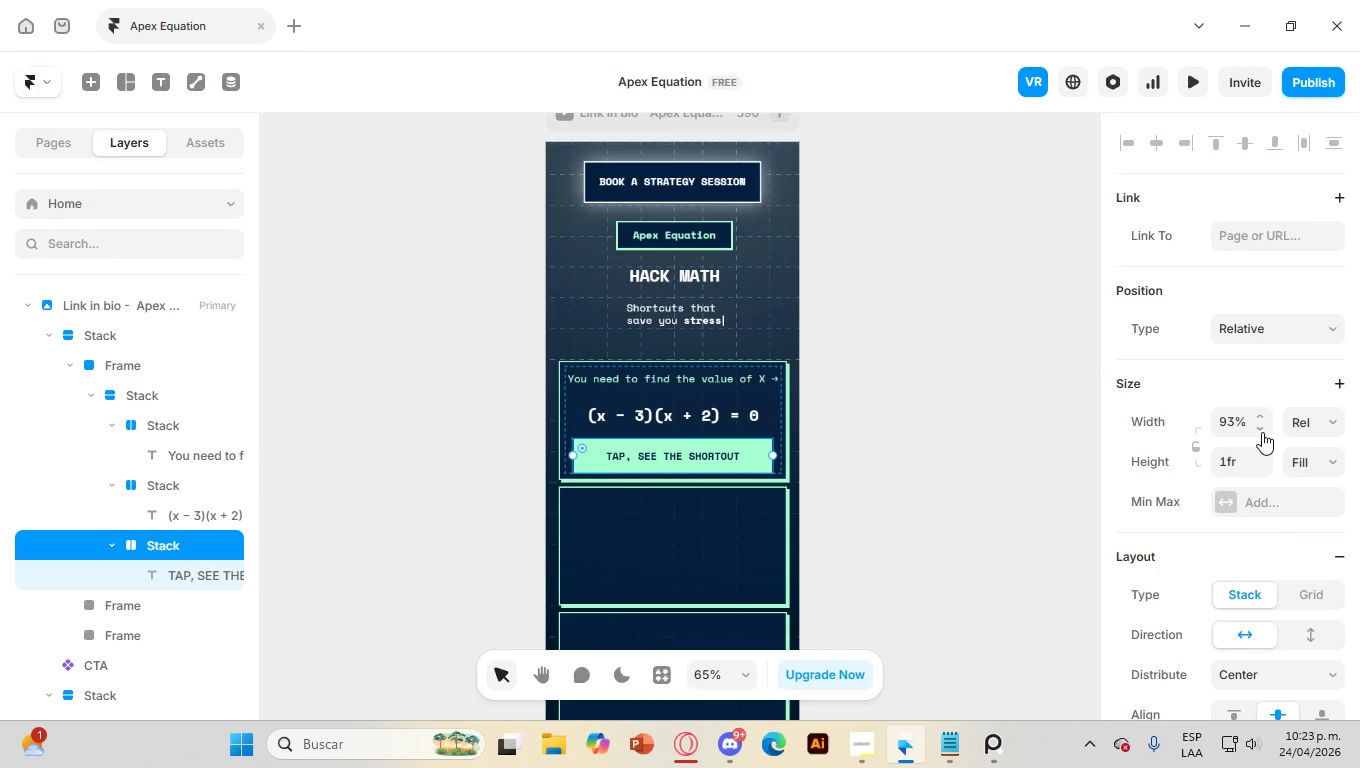 
triple_click([1262, 432])
 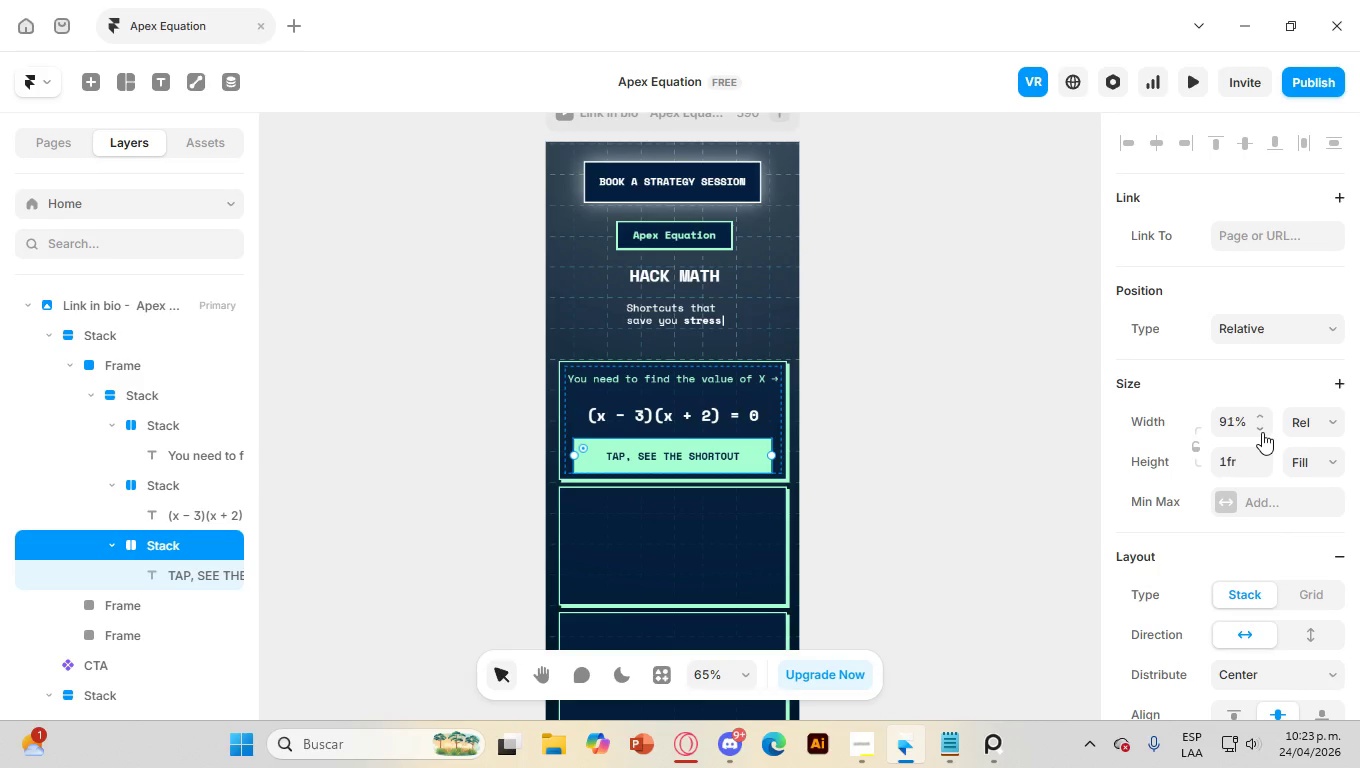 
triple_click([1262, 432])
 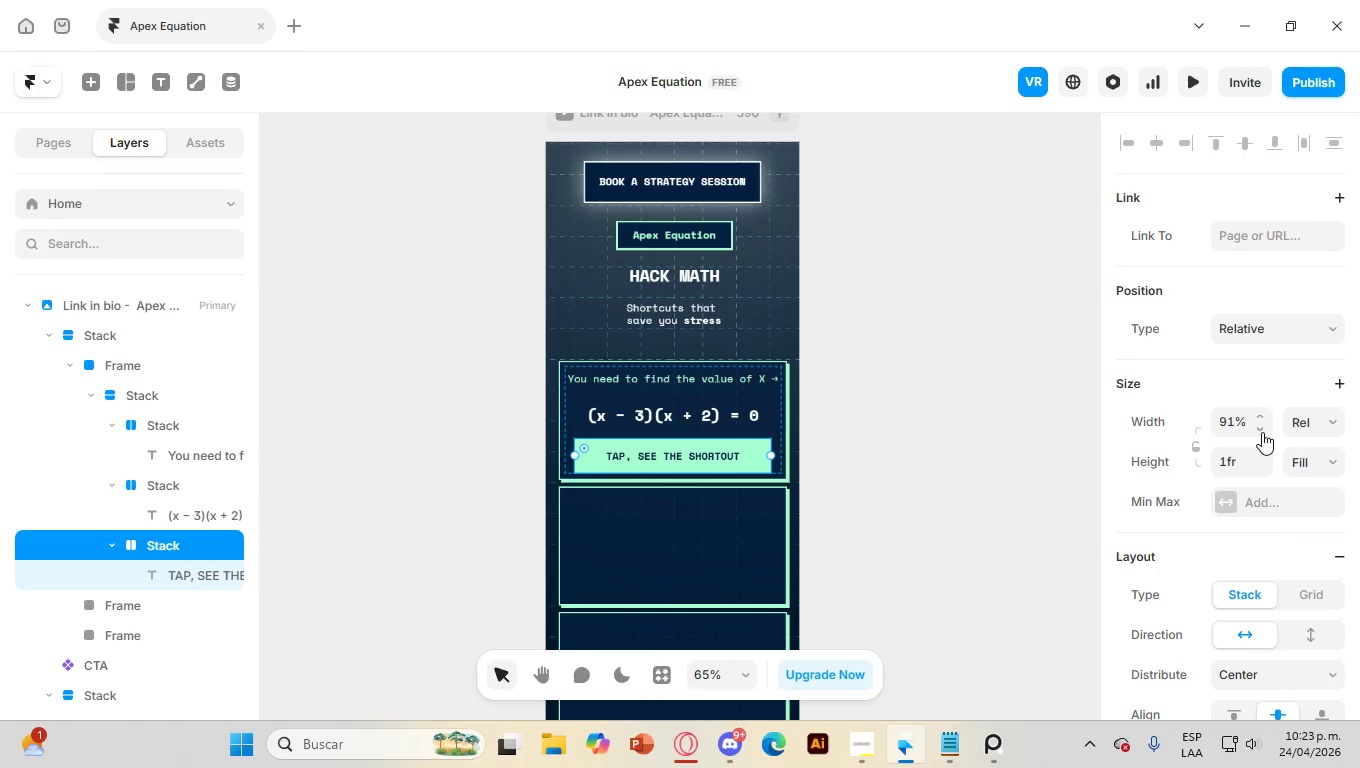 
triple_click([1262, 432])
 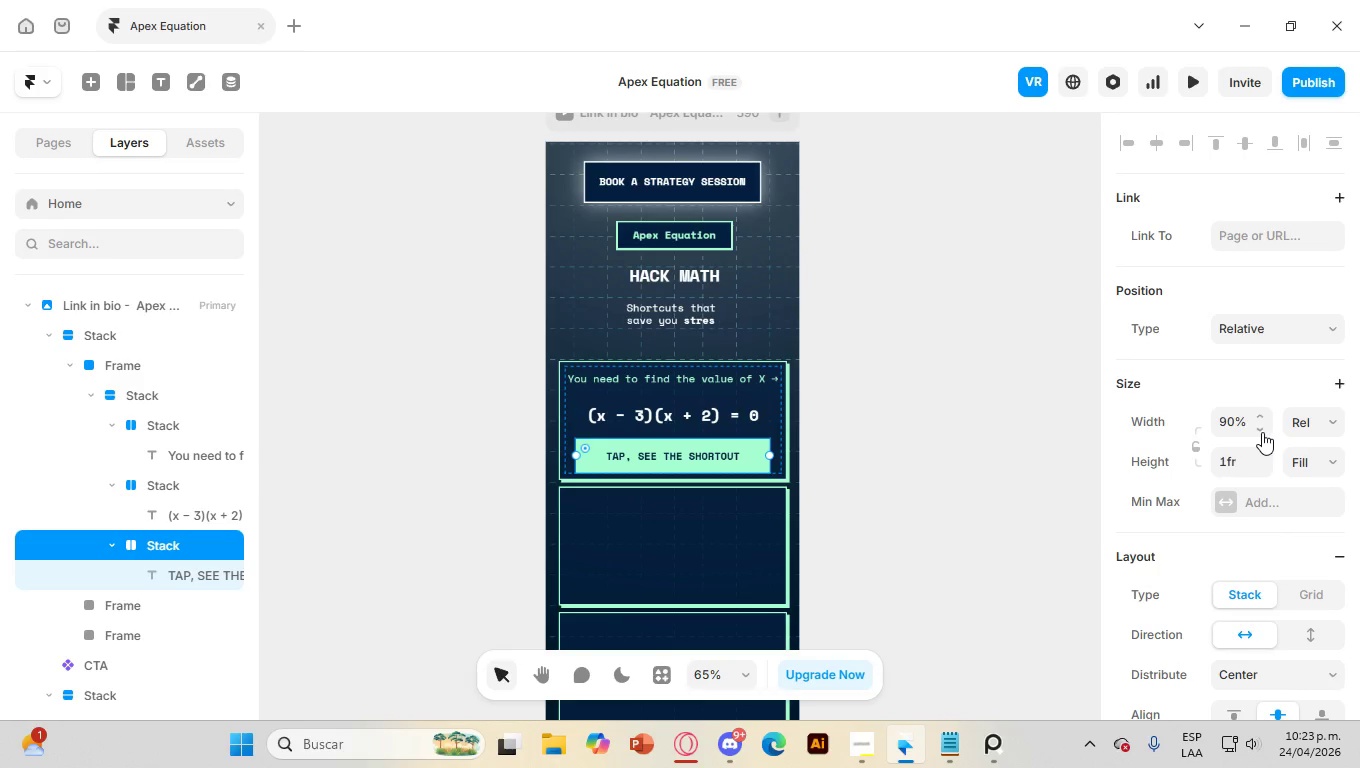 
triple_click([1262, 432])
 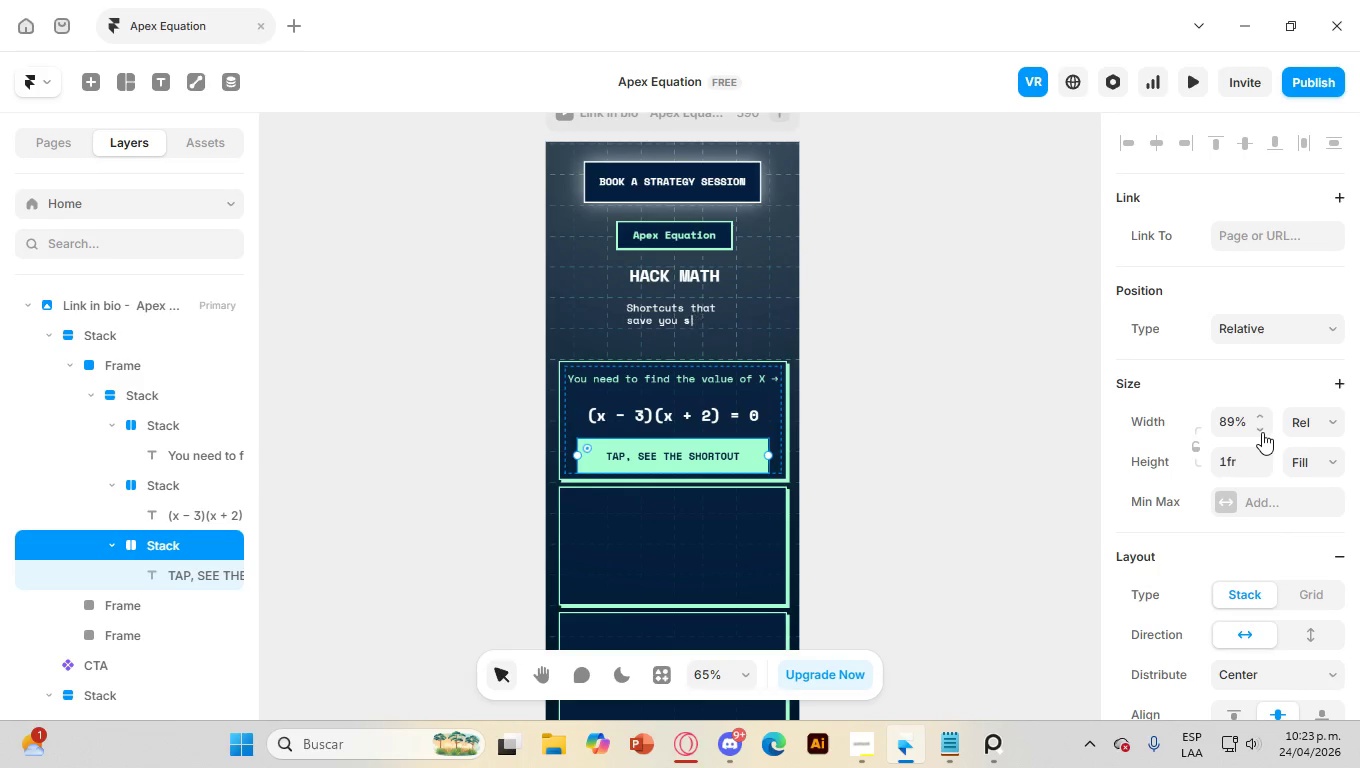 
triple_click([1262, 432])
 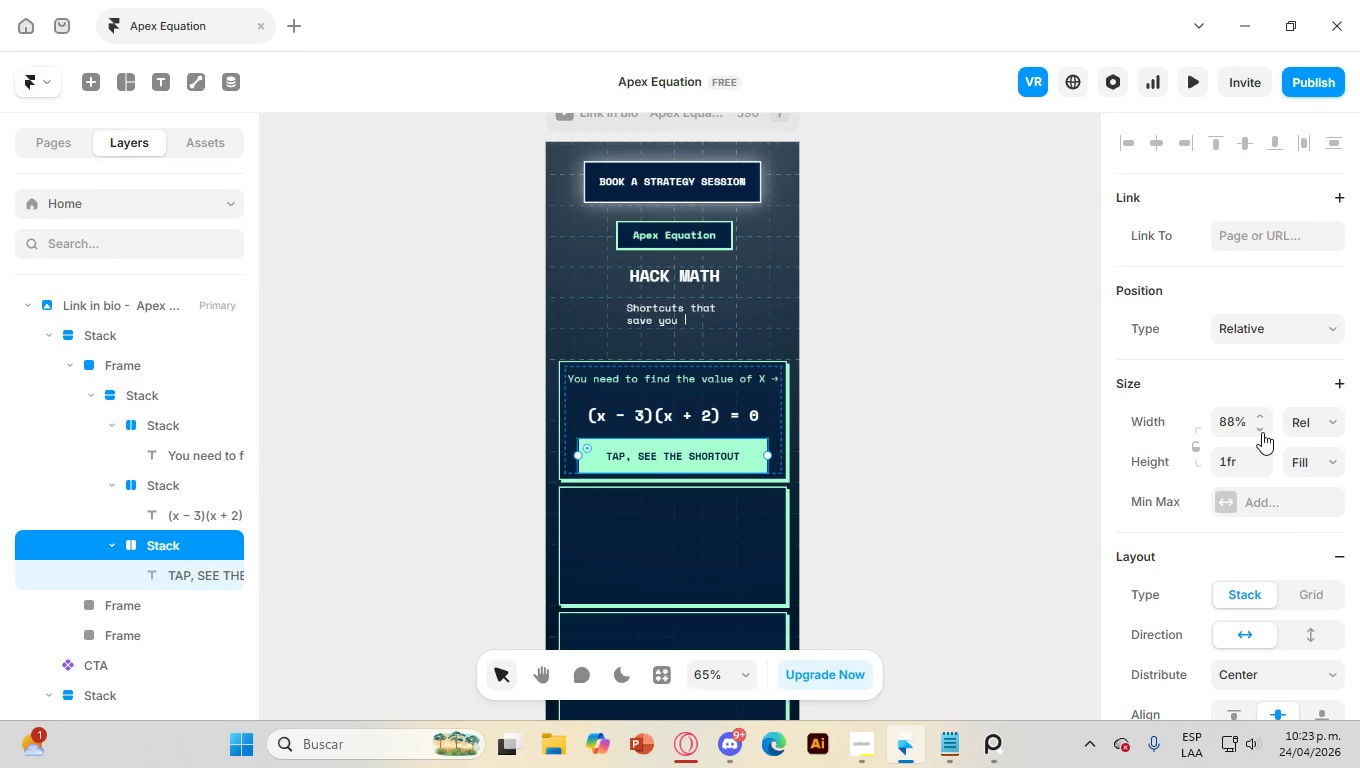 
triple_click([1262, 432])
 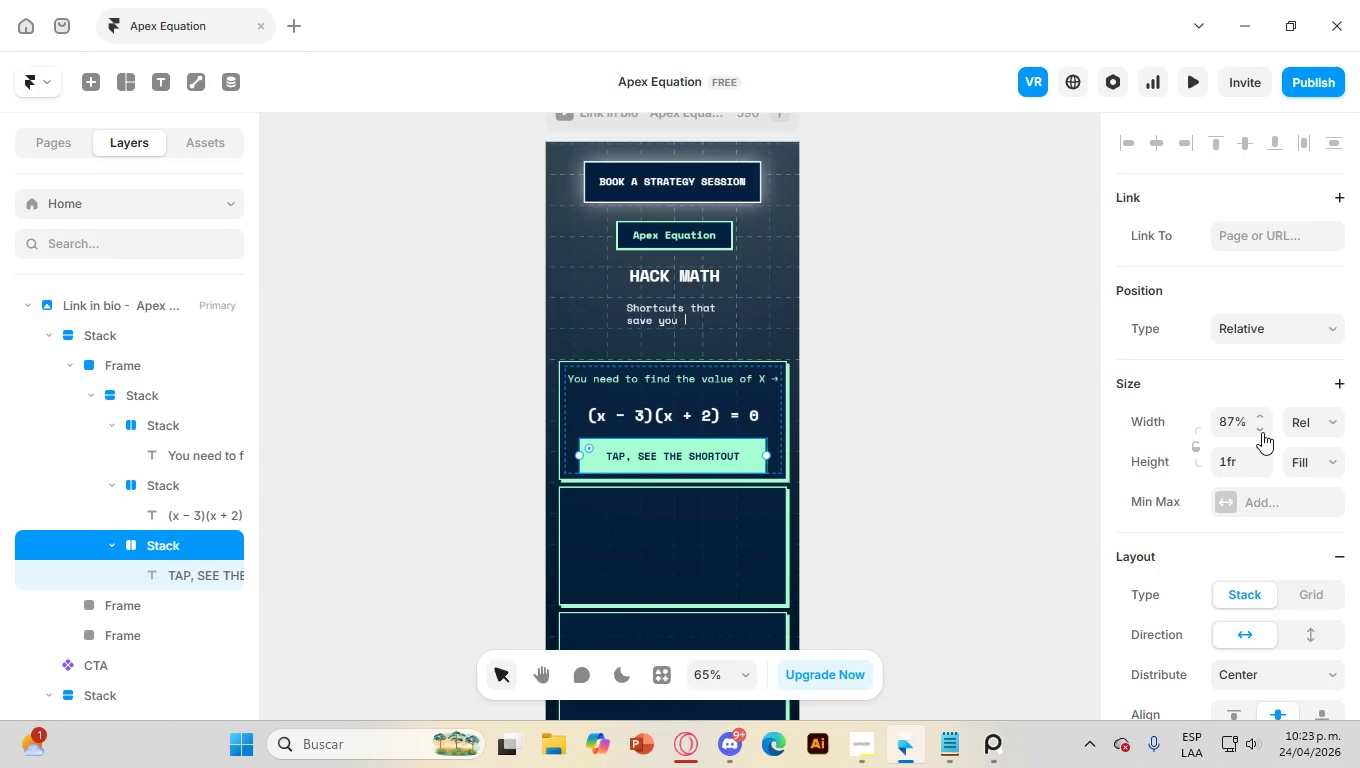 
triple_click([1262, 432])
 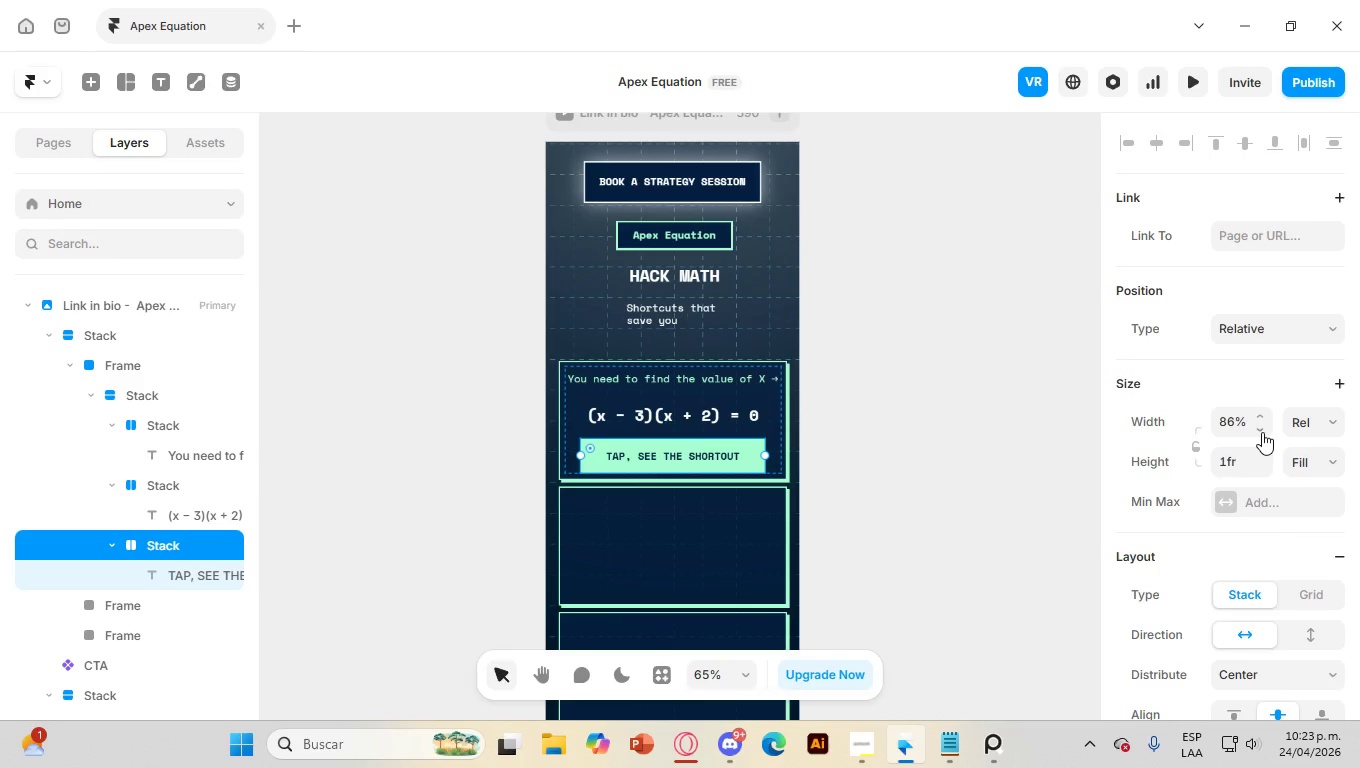 
triple_click([1262, 432])
 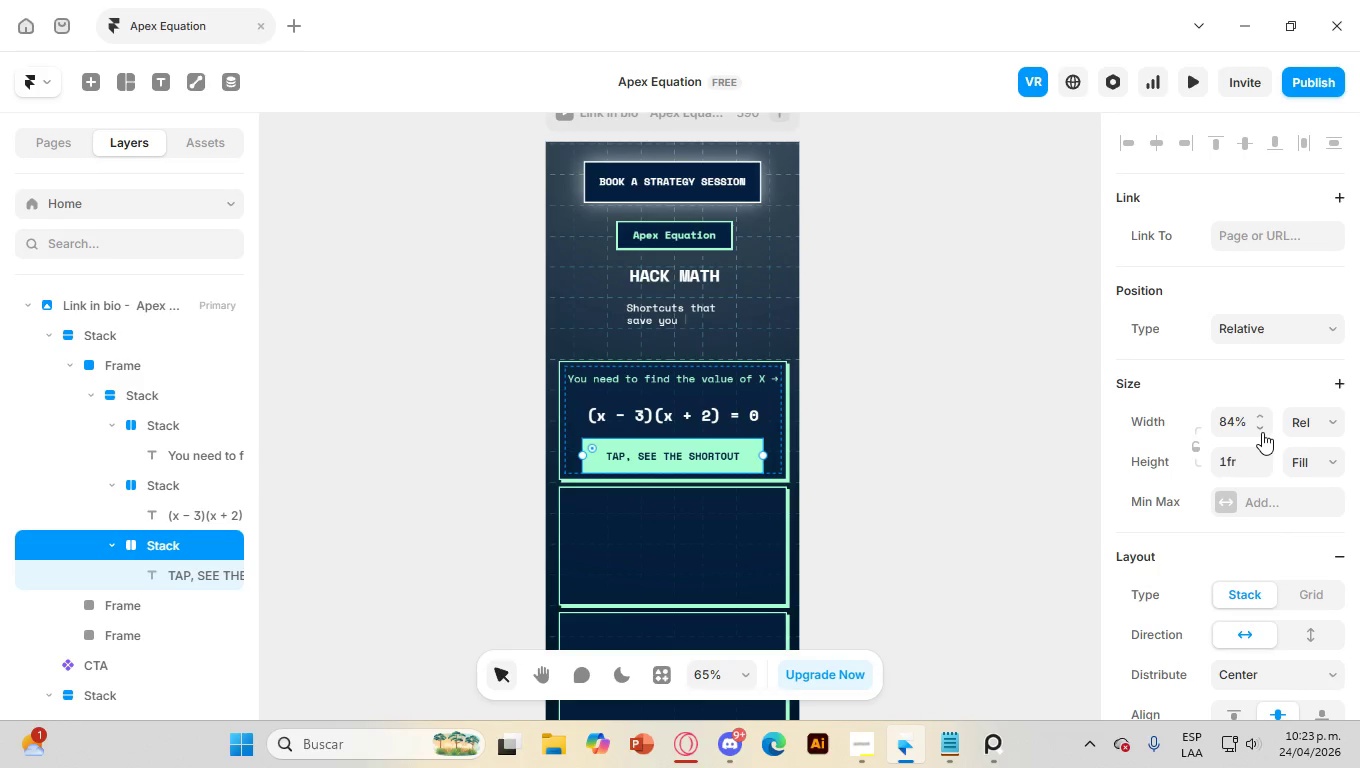 
triple_click([1262, 432])
 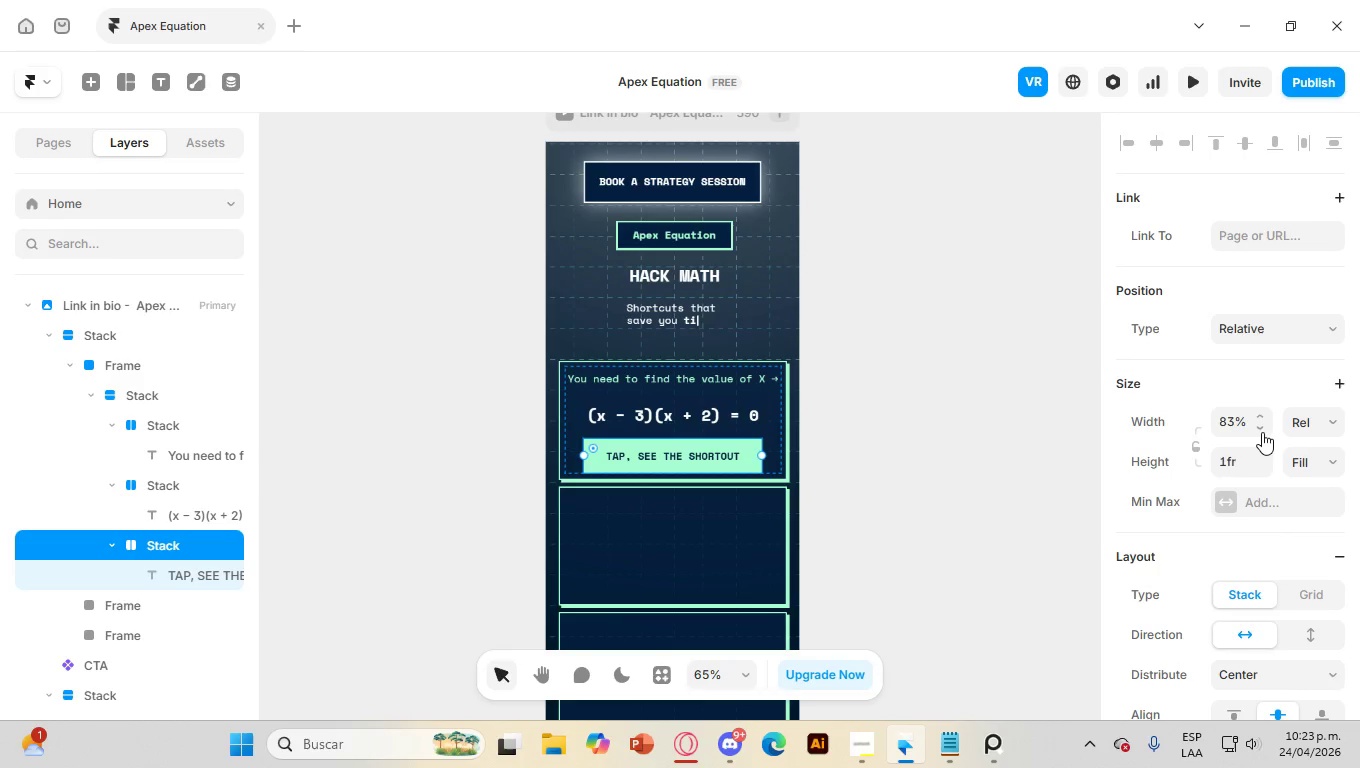 
triple_click([1262, 432])
 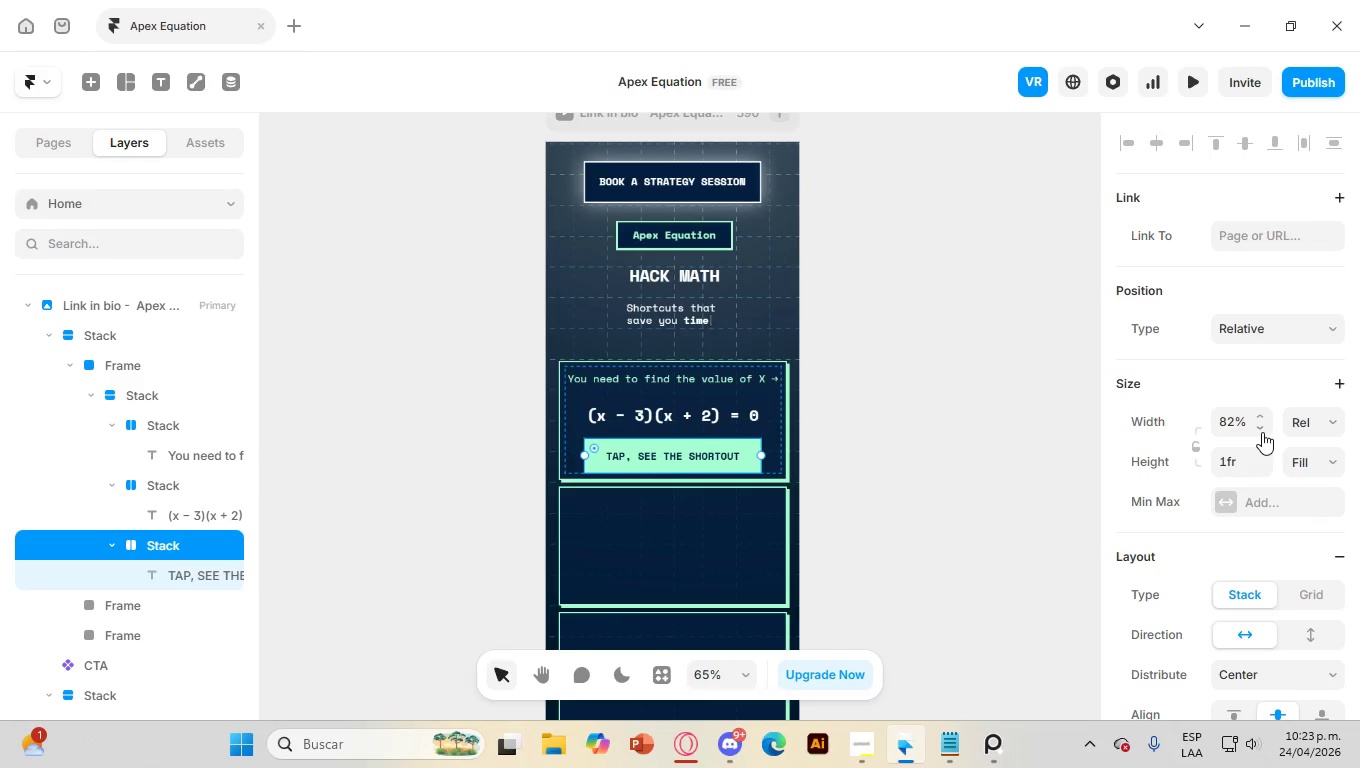 
double_click([1262, 432])
 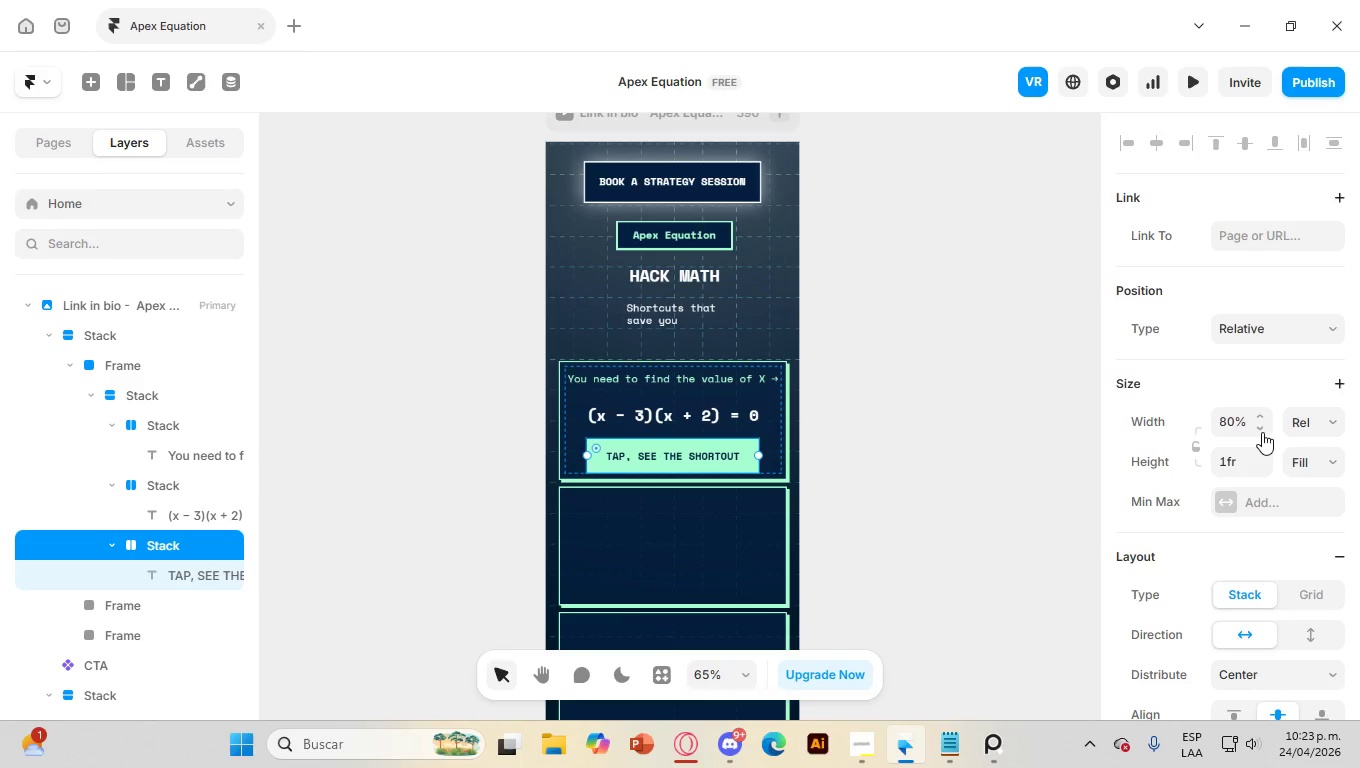 
triple_click([1262, 432])
 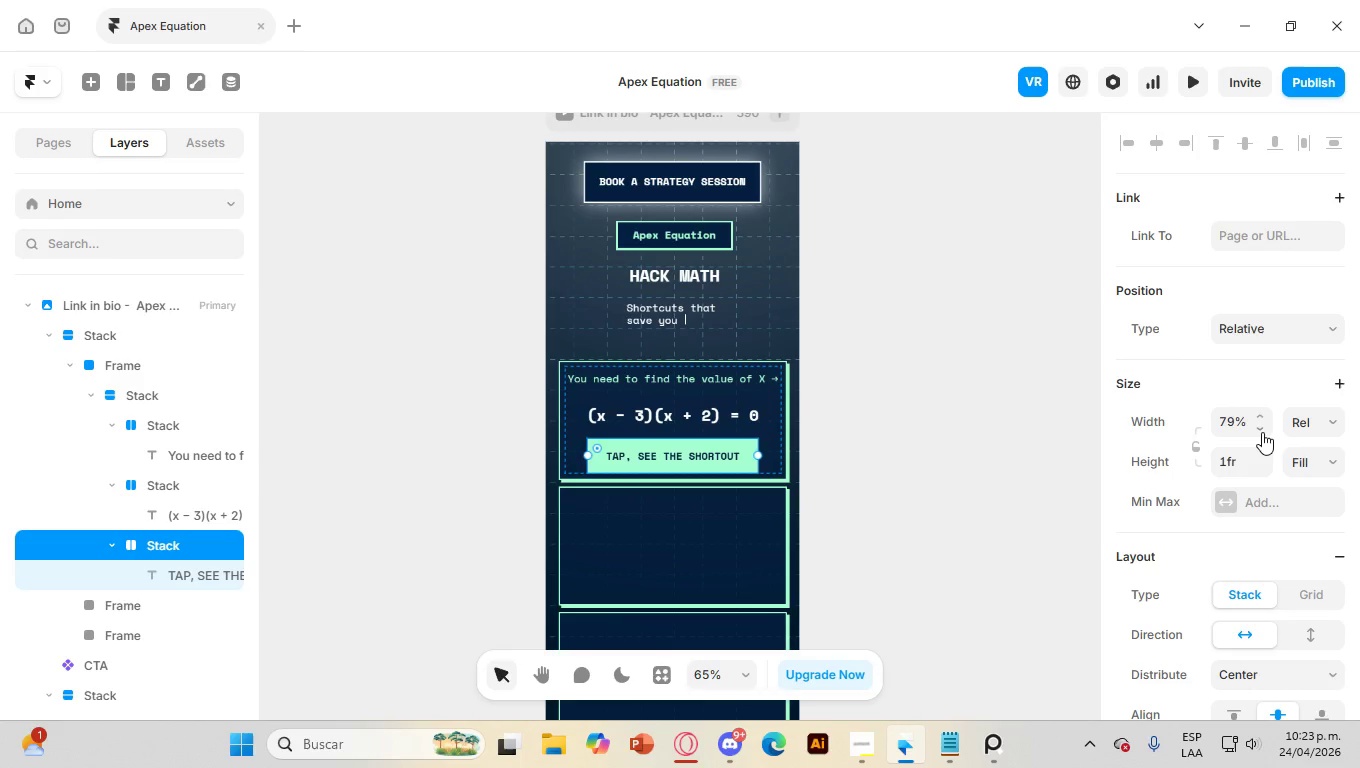 
triple_click([1262, 432])
 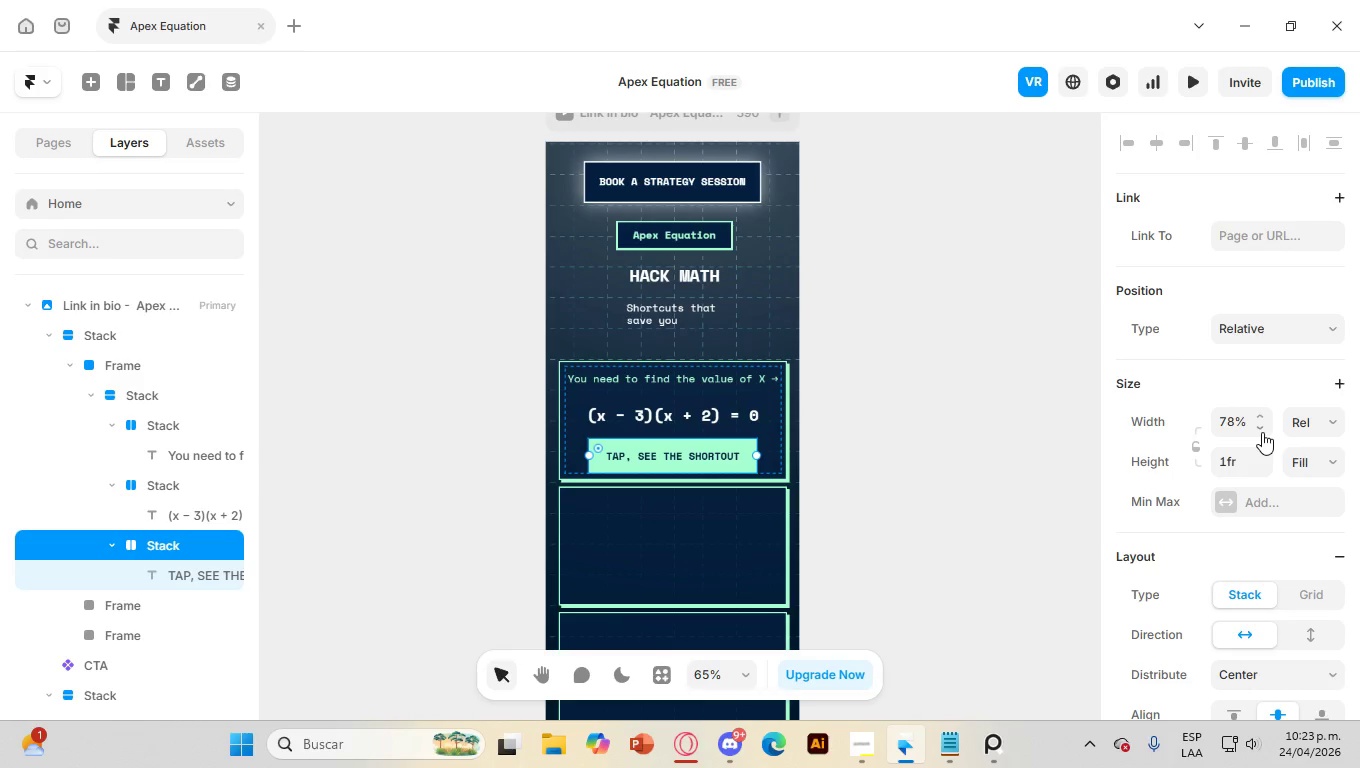 
double_click([1262, 432])
 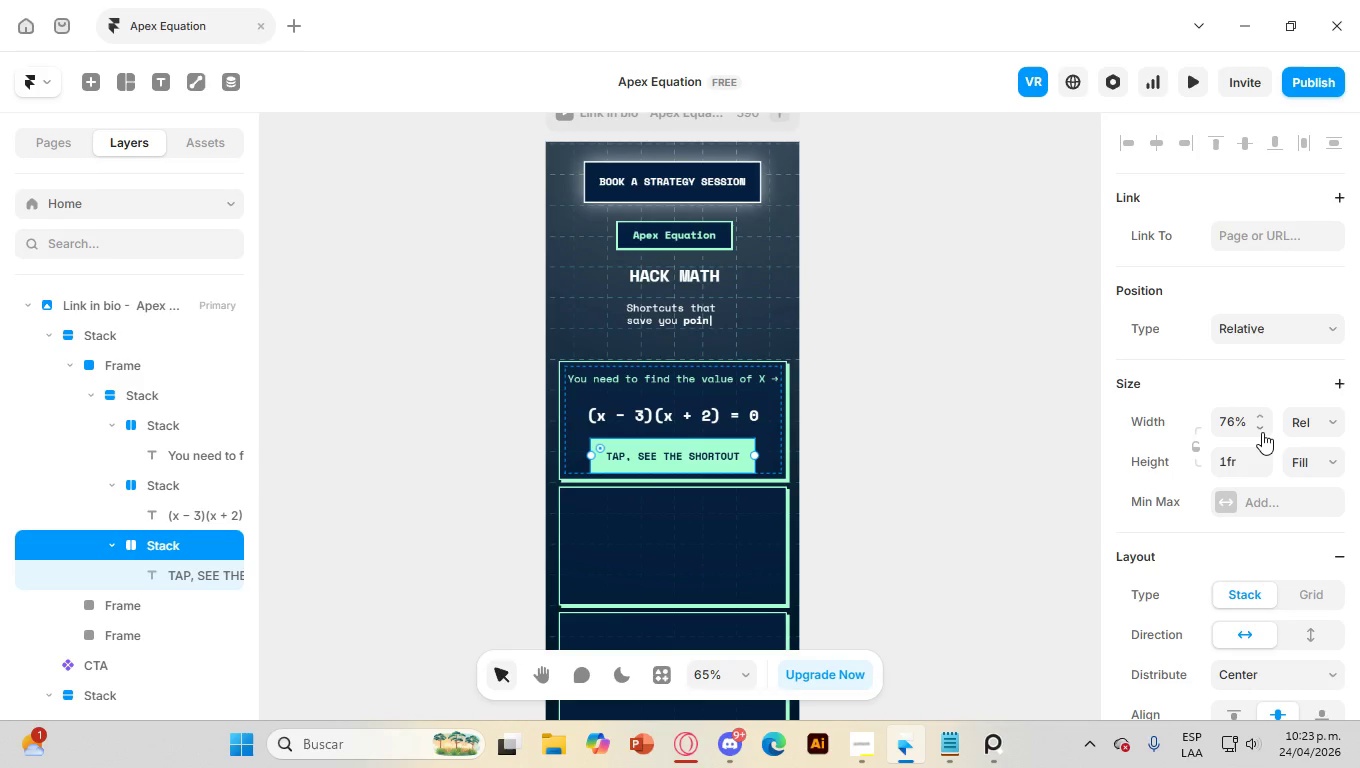 
triple_click([1262, 432])
 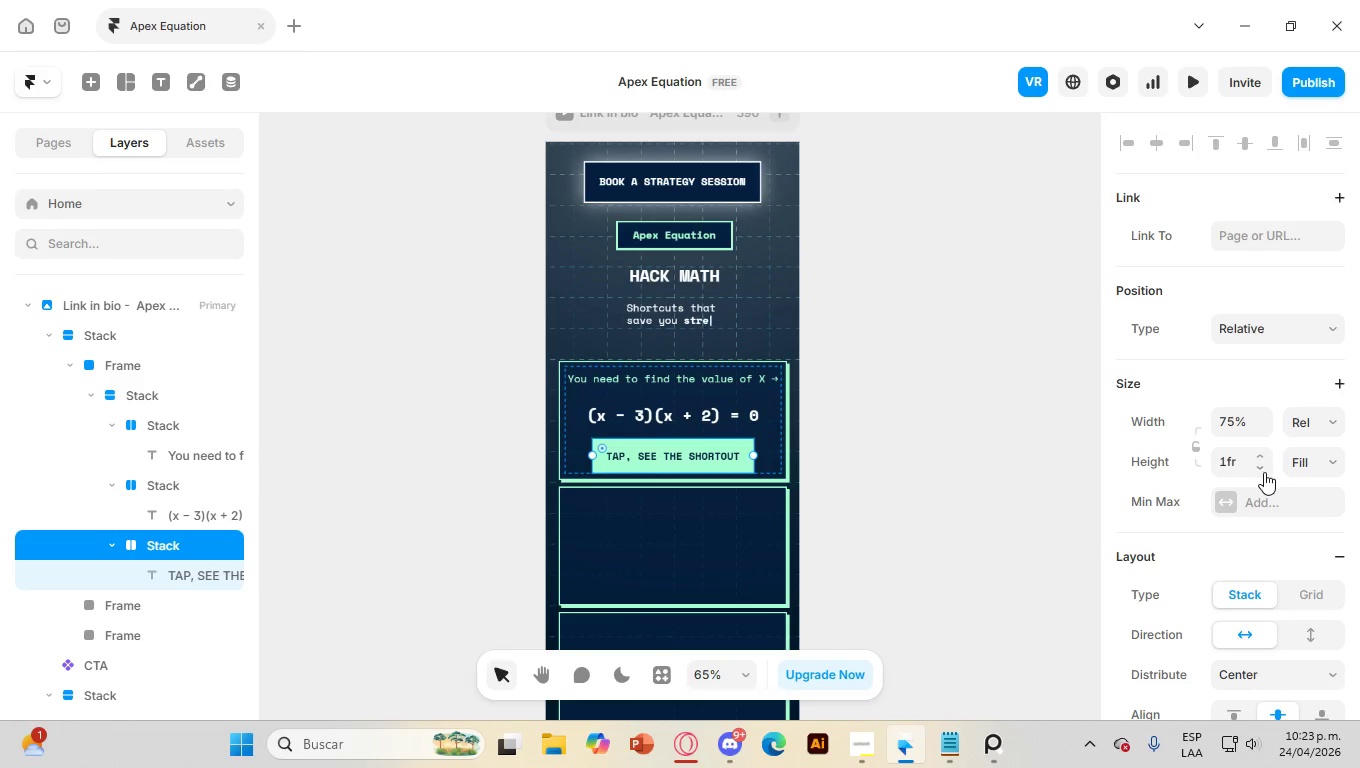 
double_click([1265, 471])
 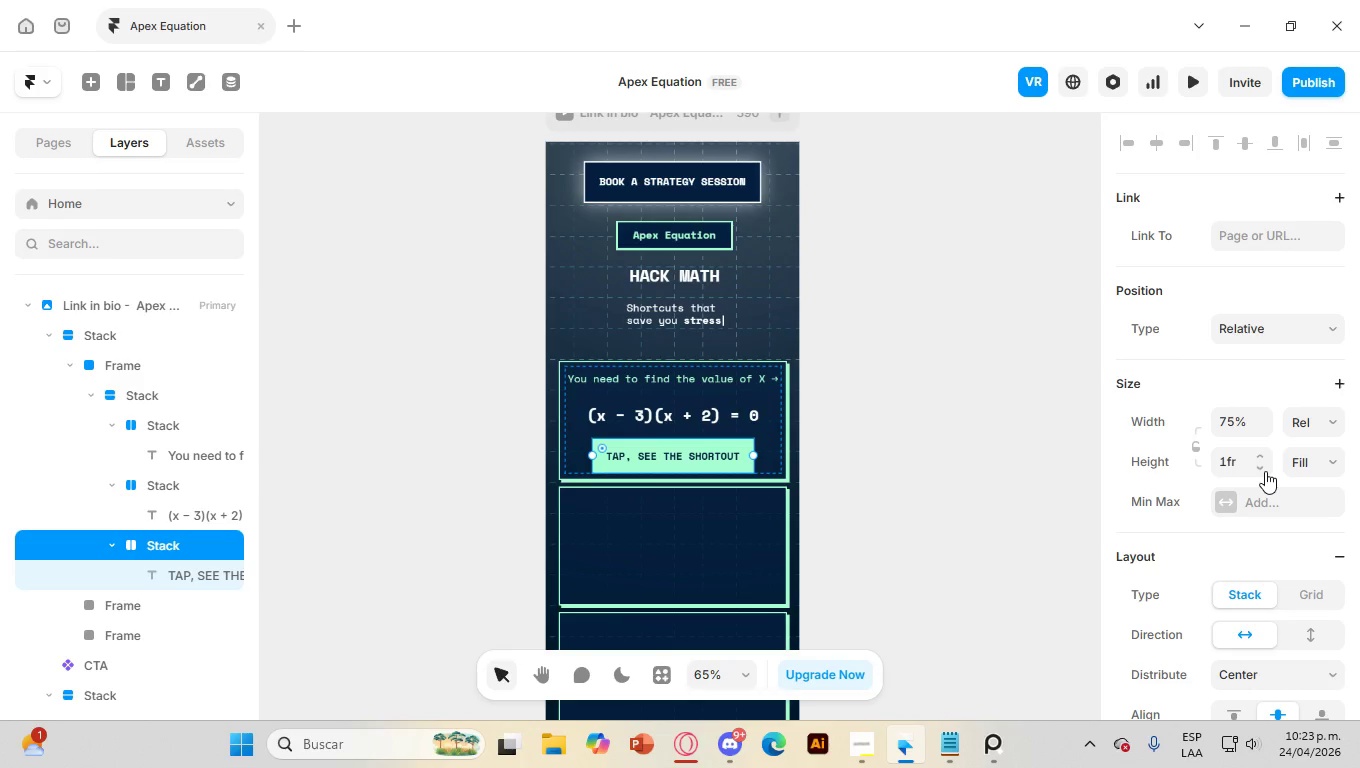 
triple_click([1265, 471])
 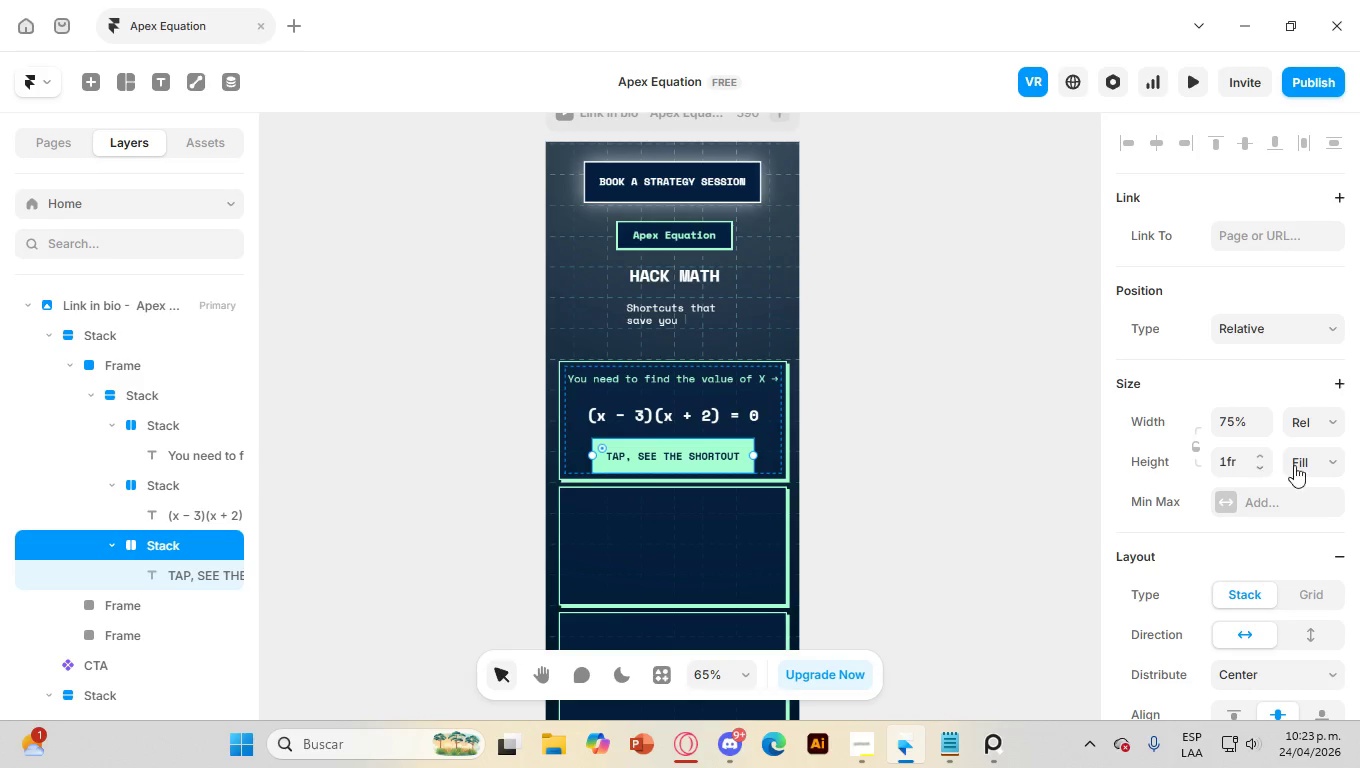 
left_click([1317, 460])
 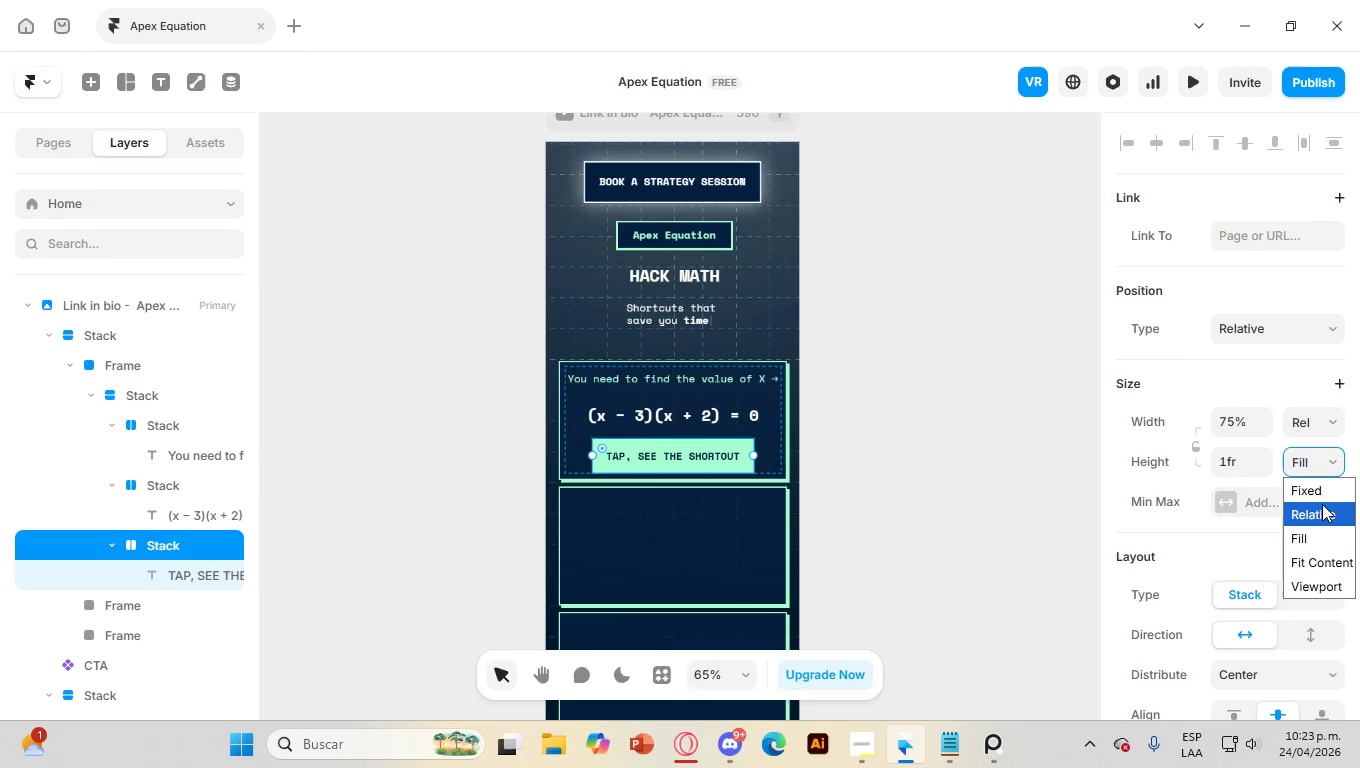 
left_click([1327, 516])
 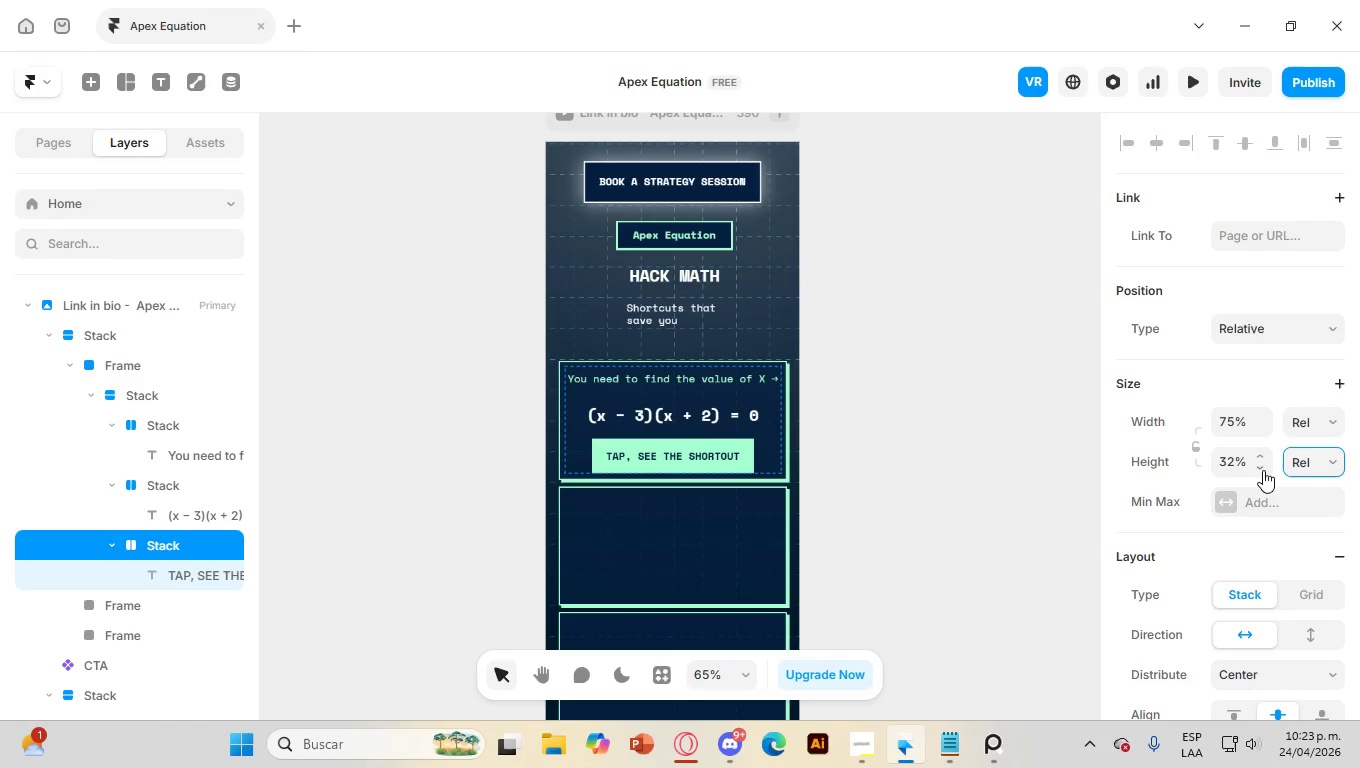 
double_click([1263, 470])
 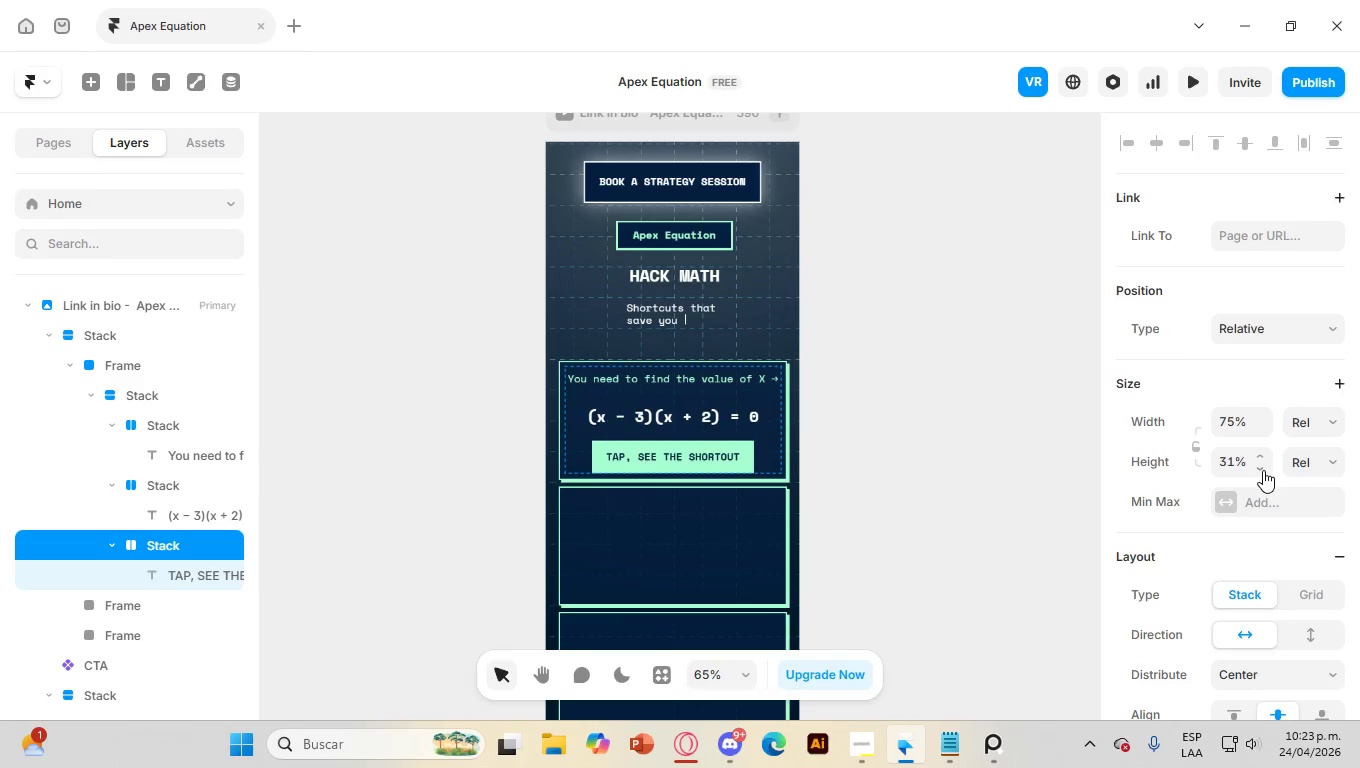 
triple_click([1263, 470])
 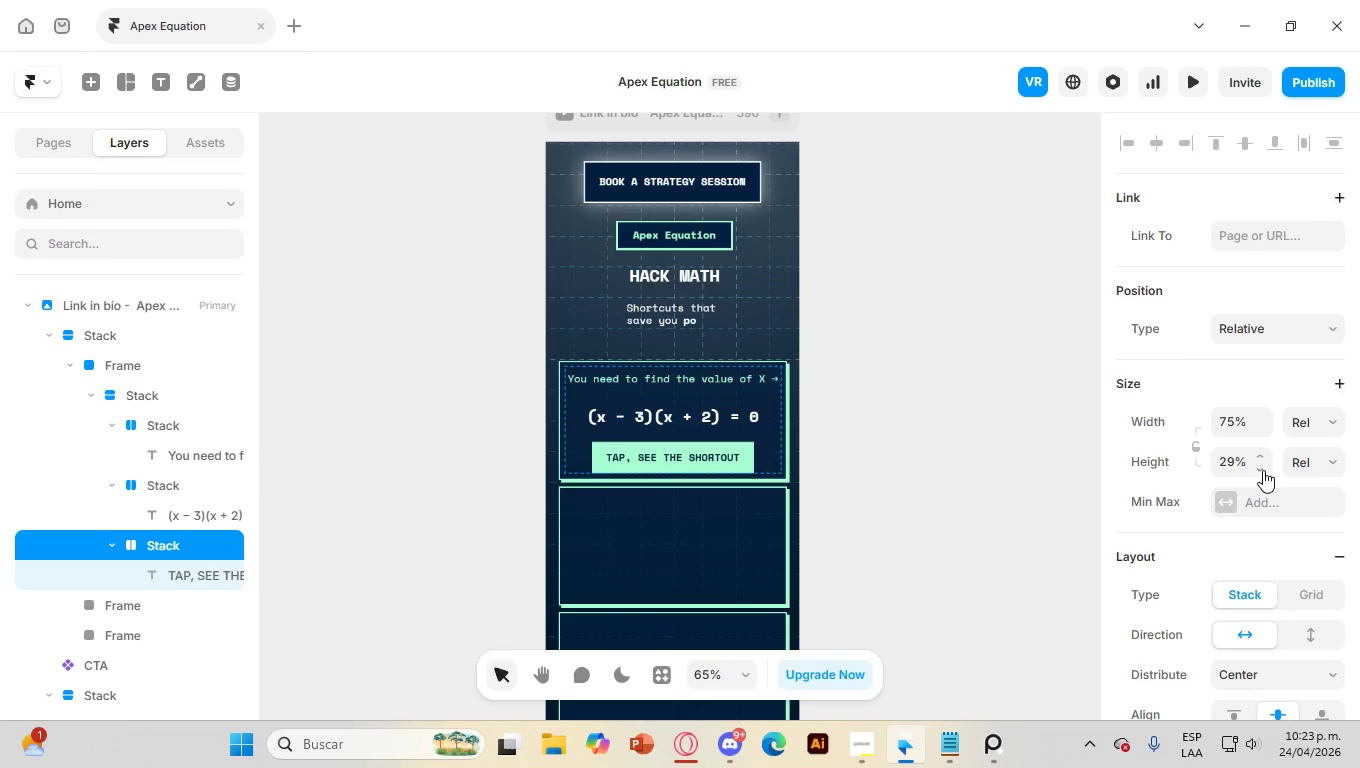 
triple_click([1263, 470])
 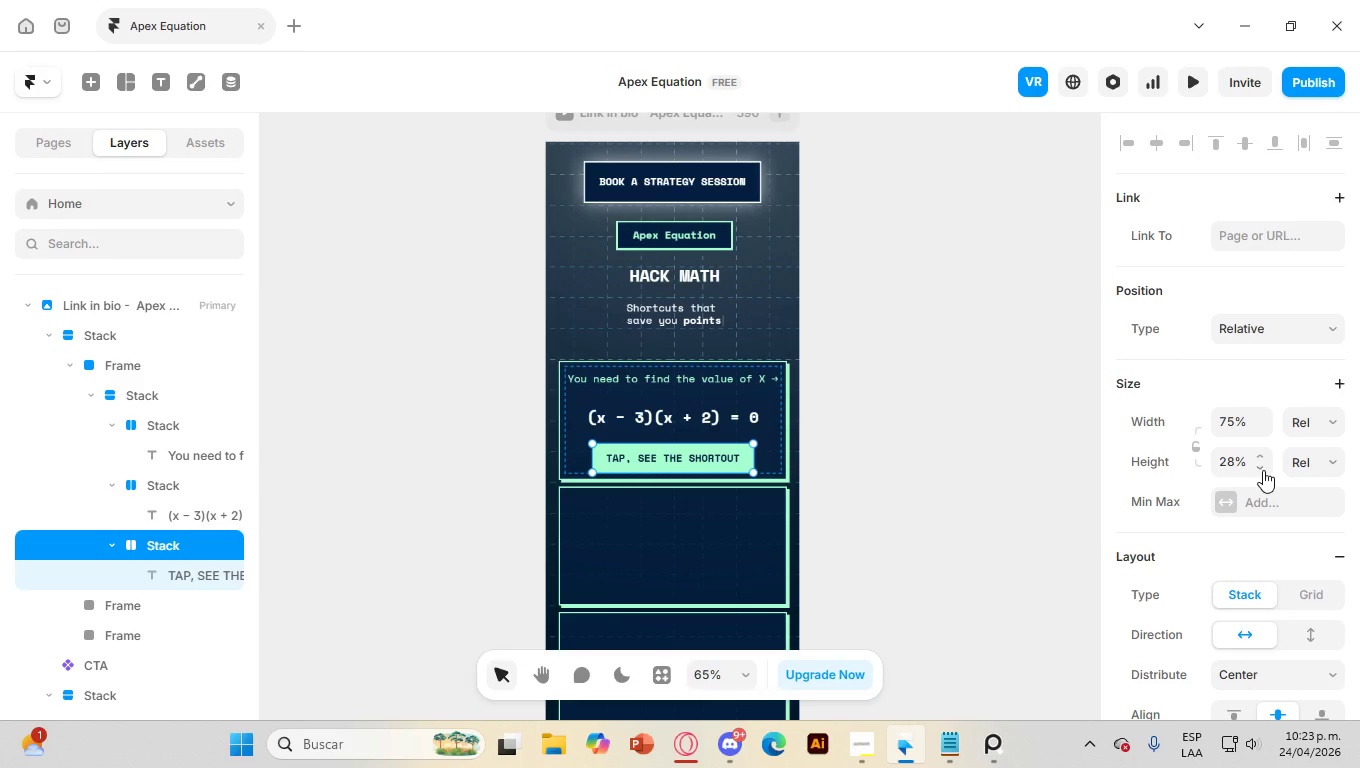 
left_click([1263, 470])
 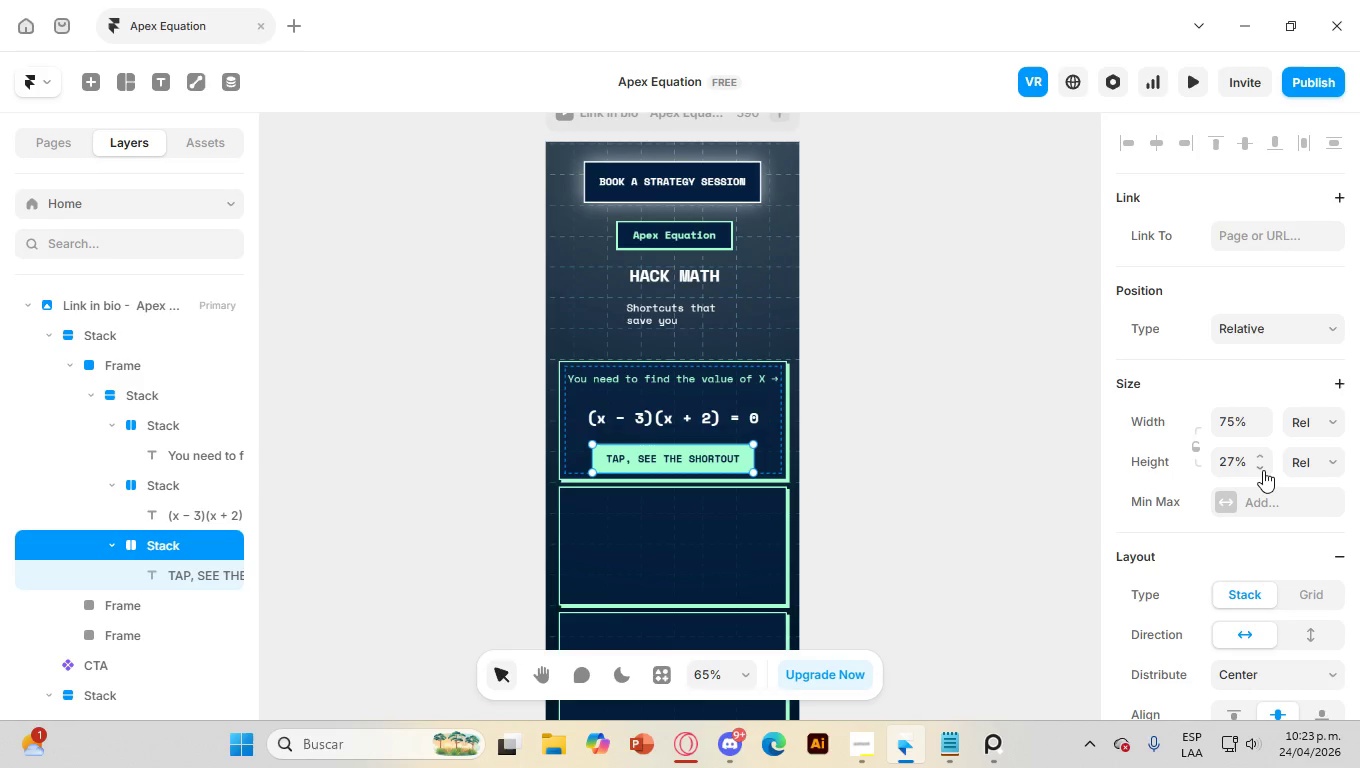 
left_click([1263, 470])
 